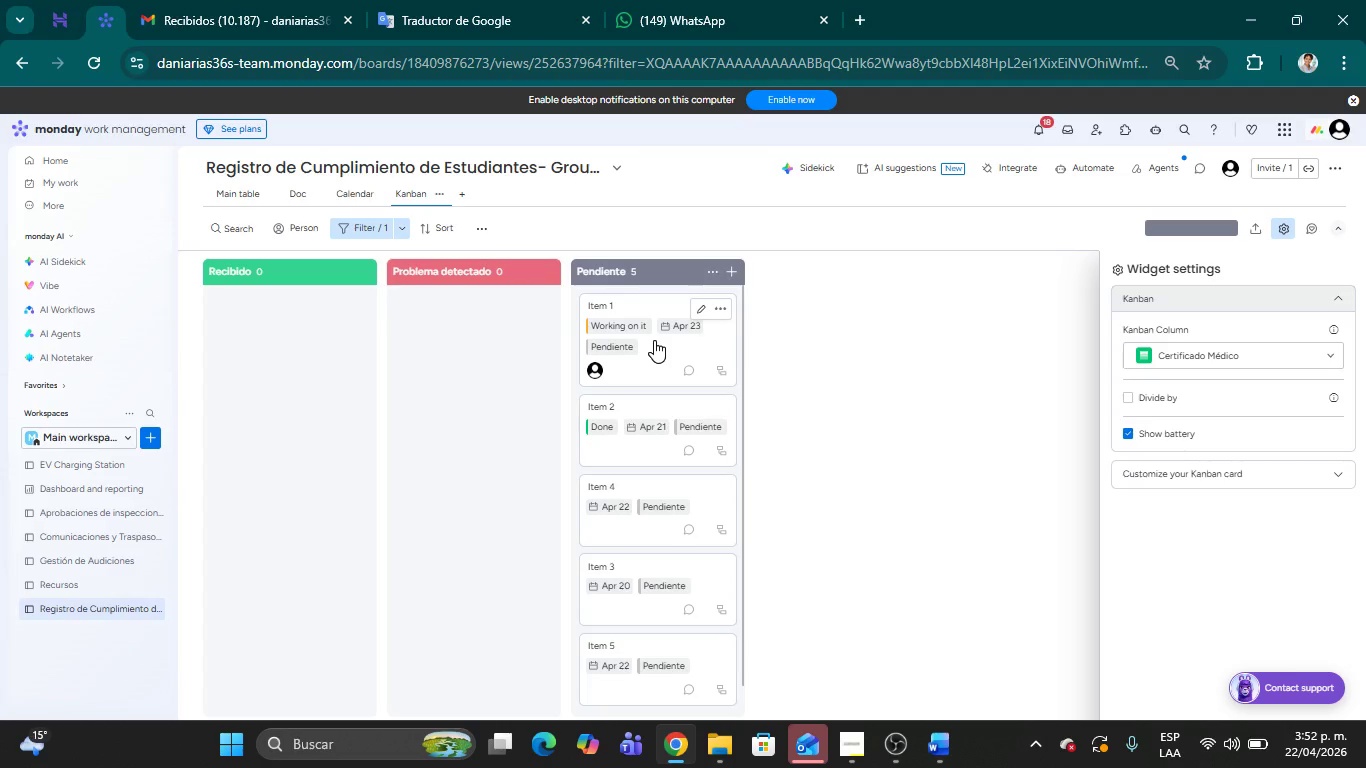 
wait(19.7)
 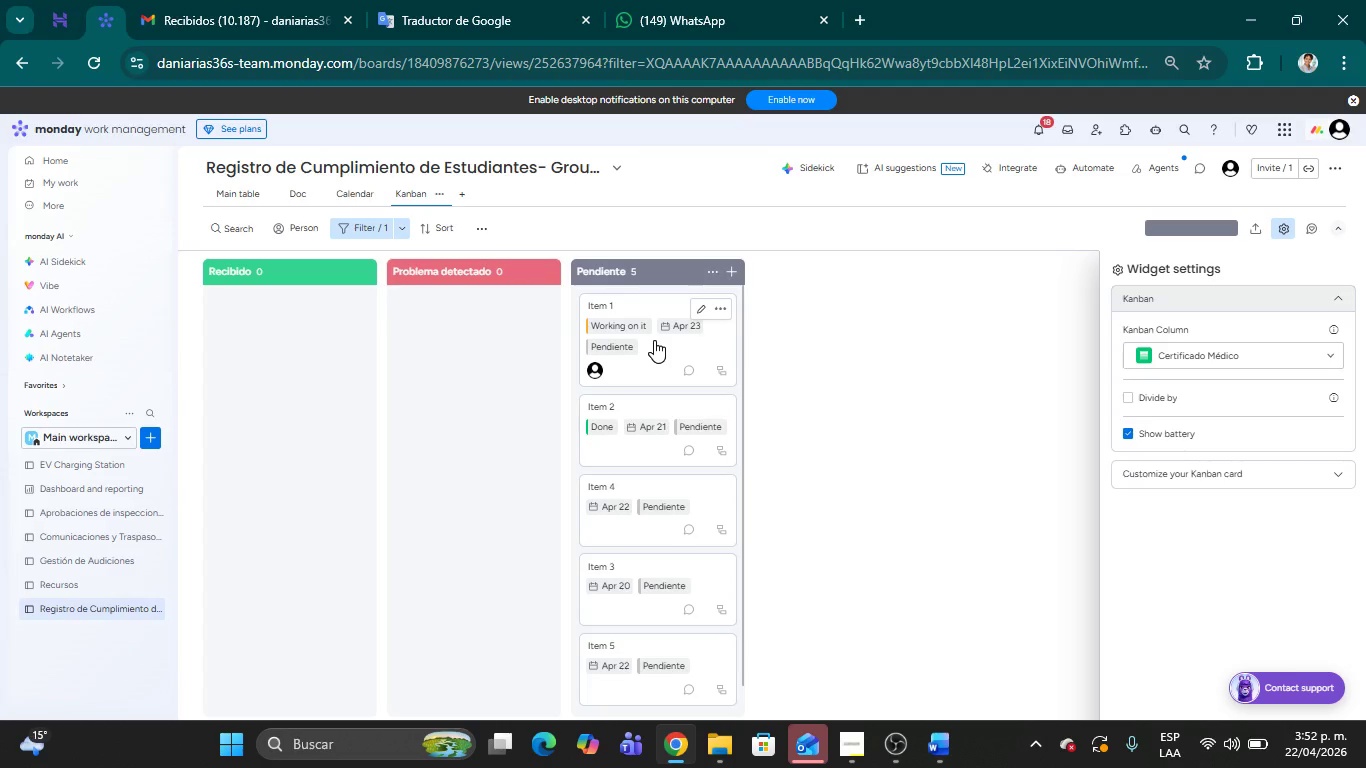 
left_click([345, 224])
 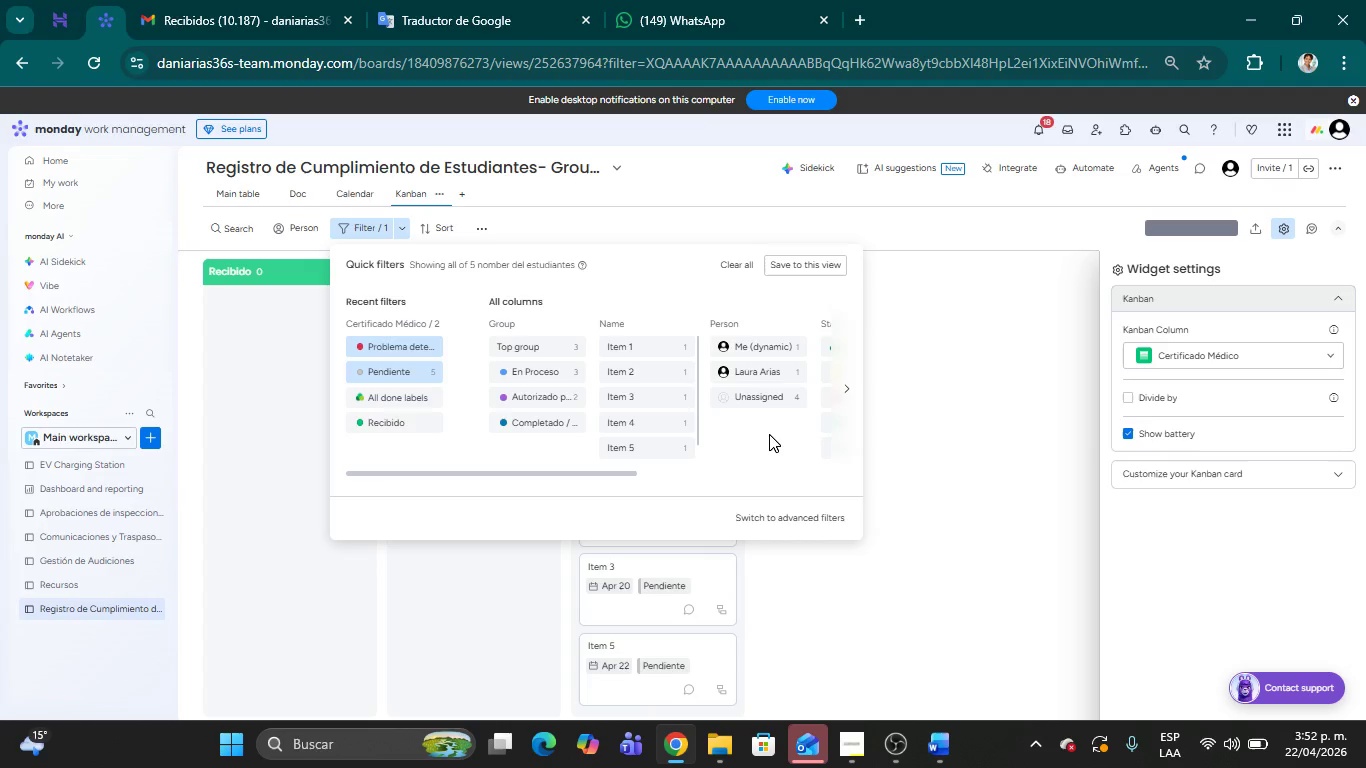 
wait(21.08)
 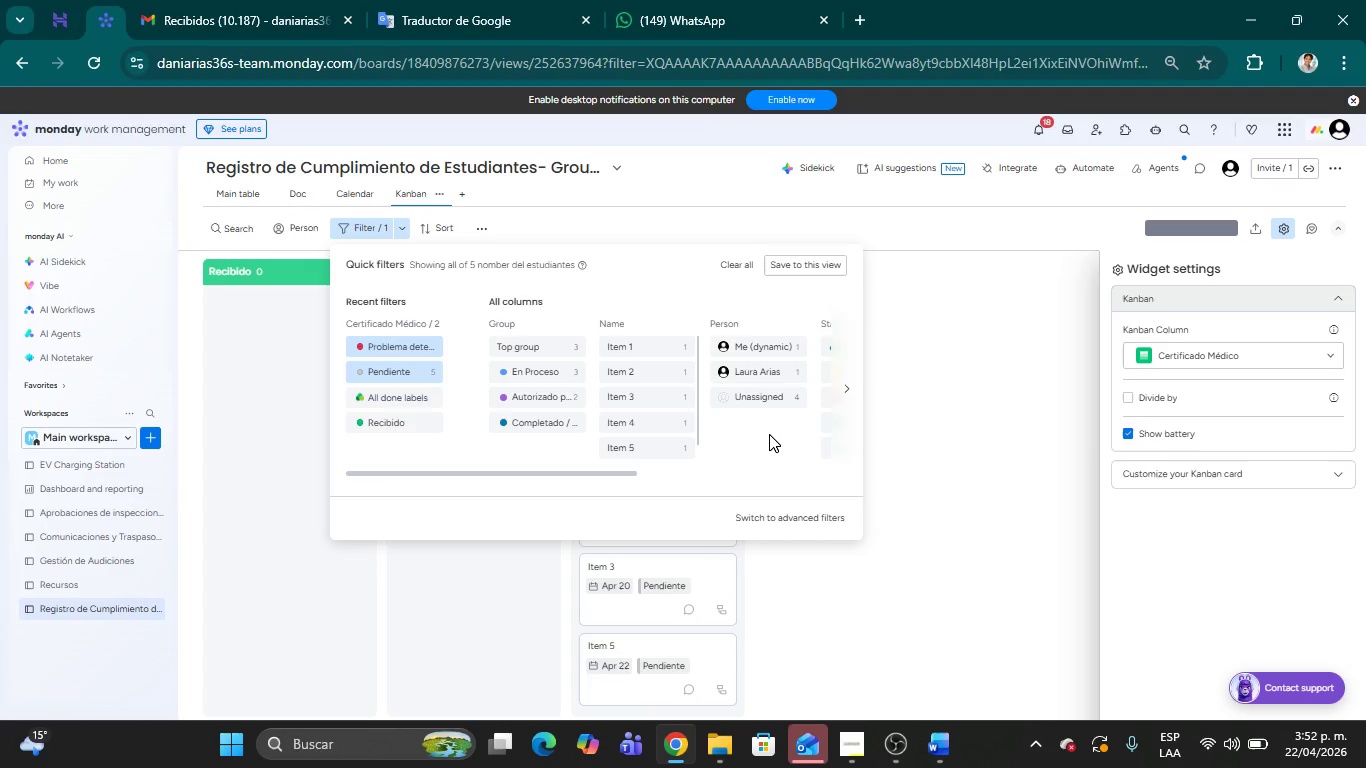 
mouse_move([419, 232])
 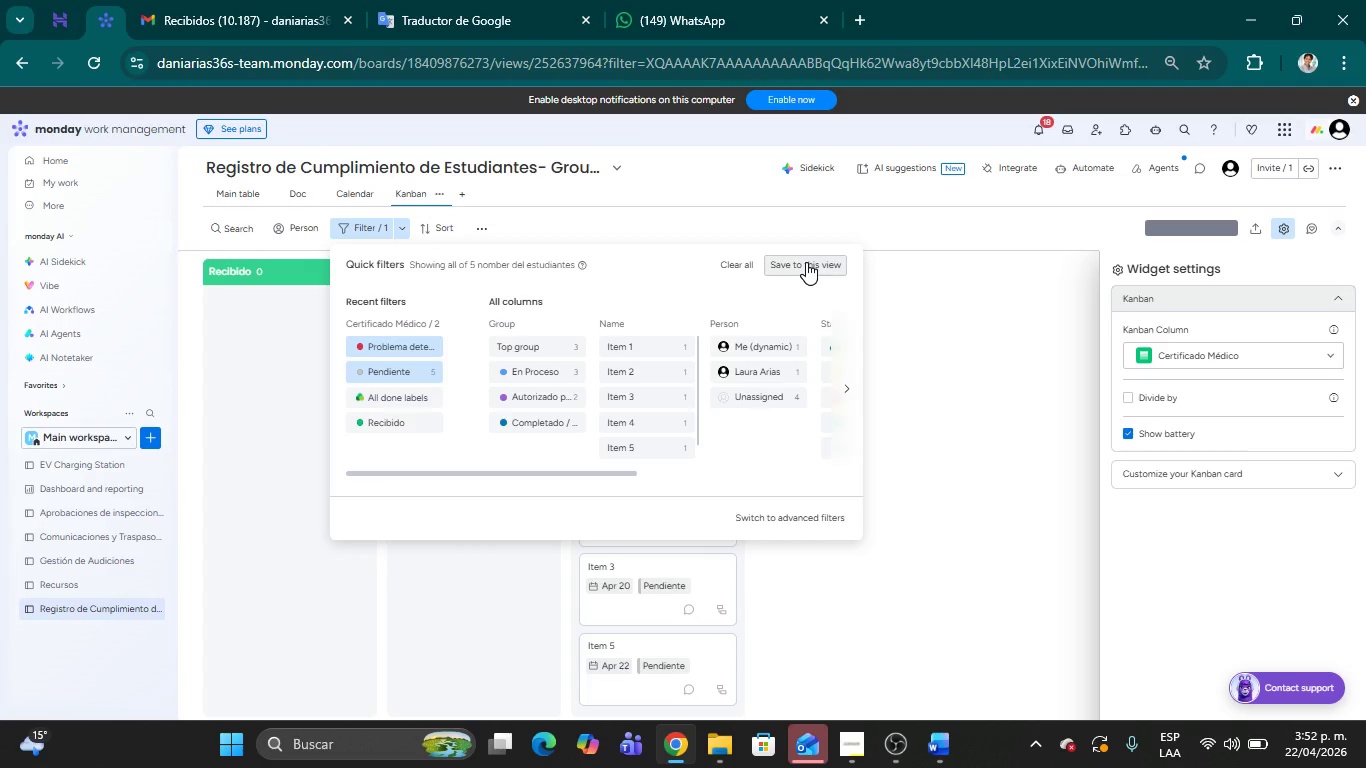 
wait(5.16)
 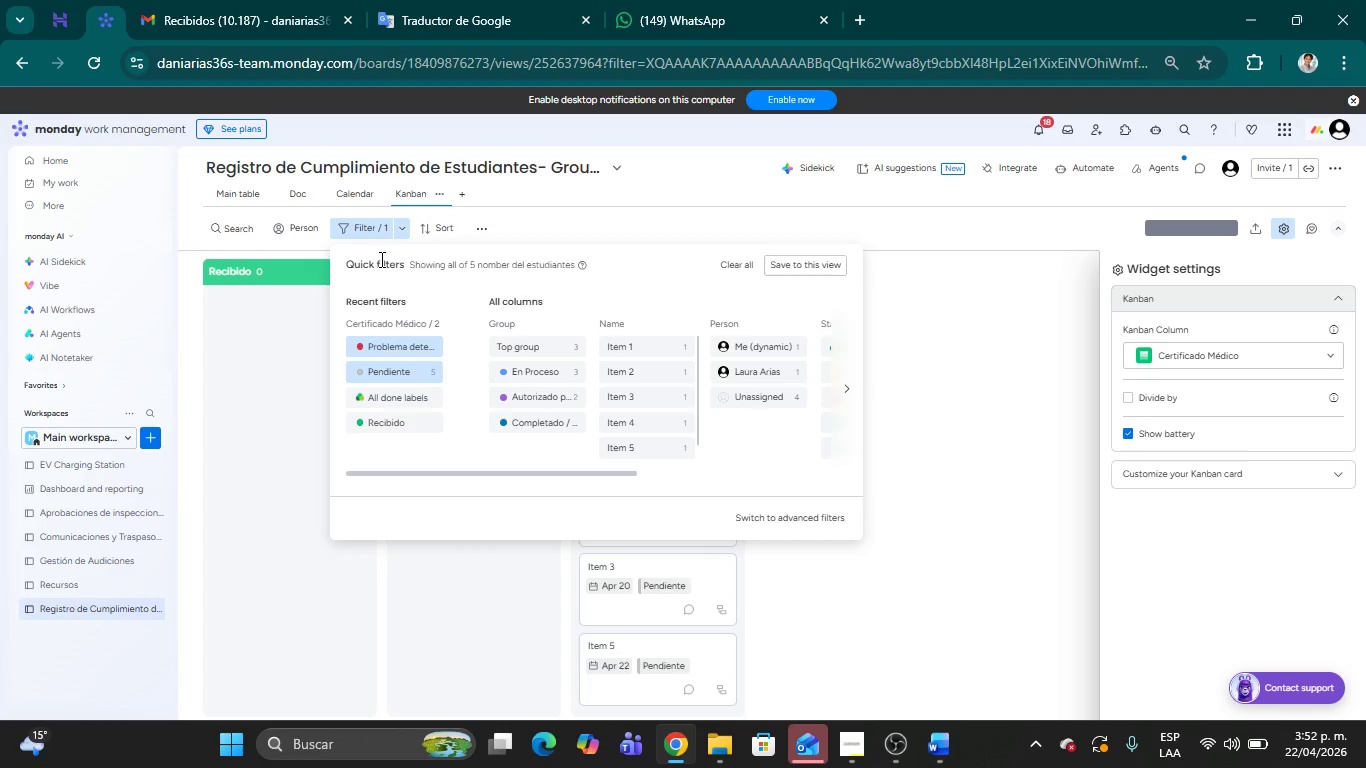 
left_click([806, 262])
 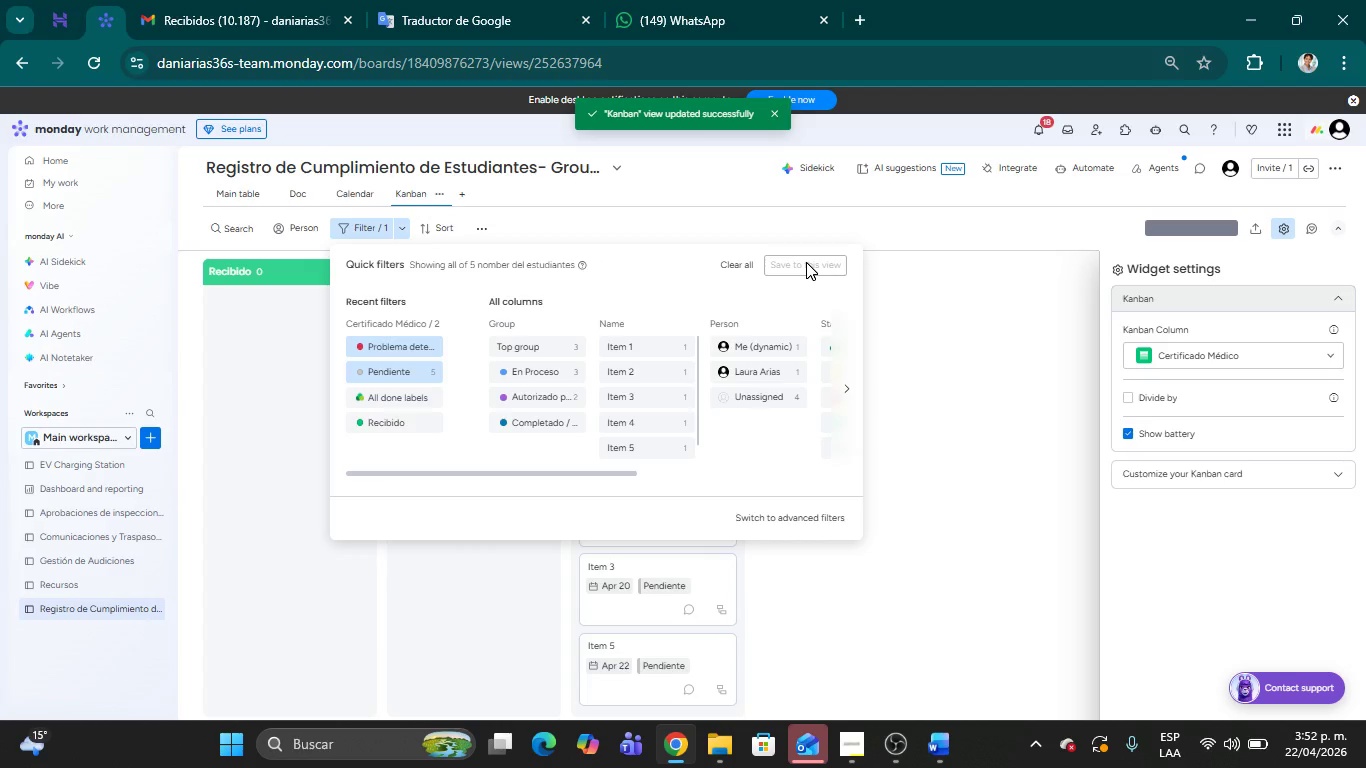 
wait(10.2)
 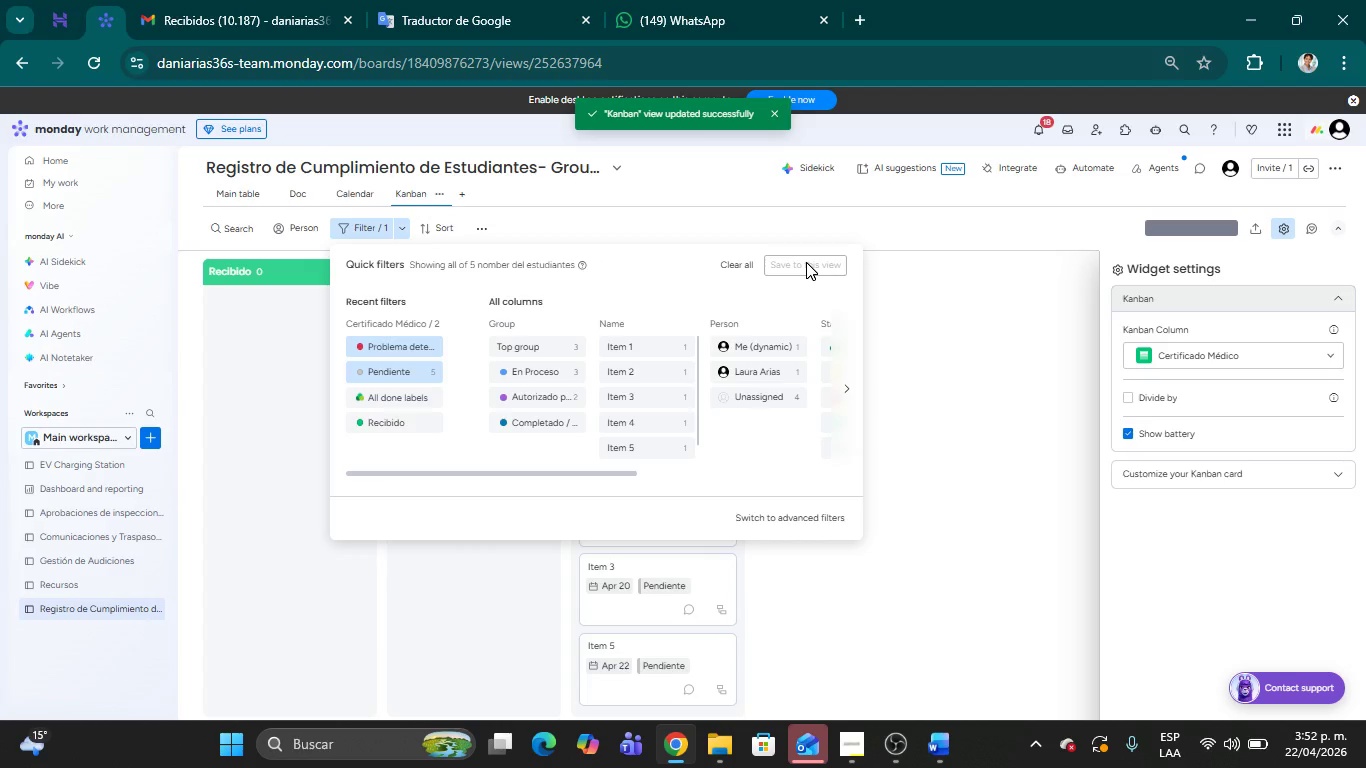 
left_click([945, 295])
 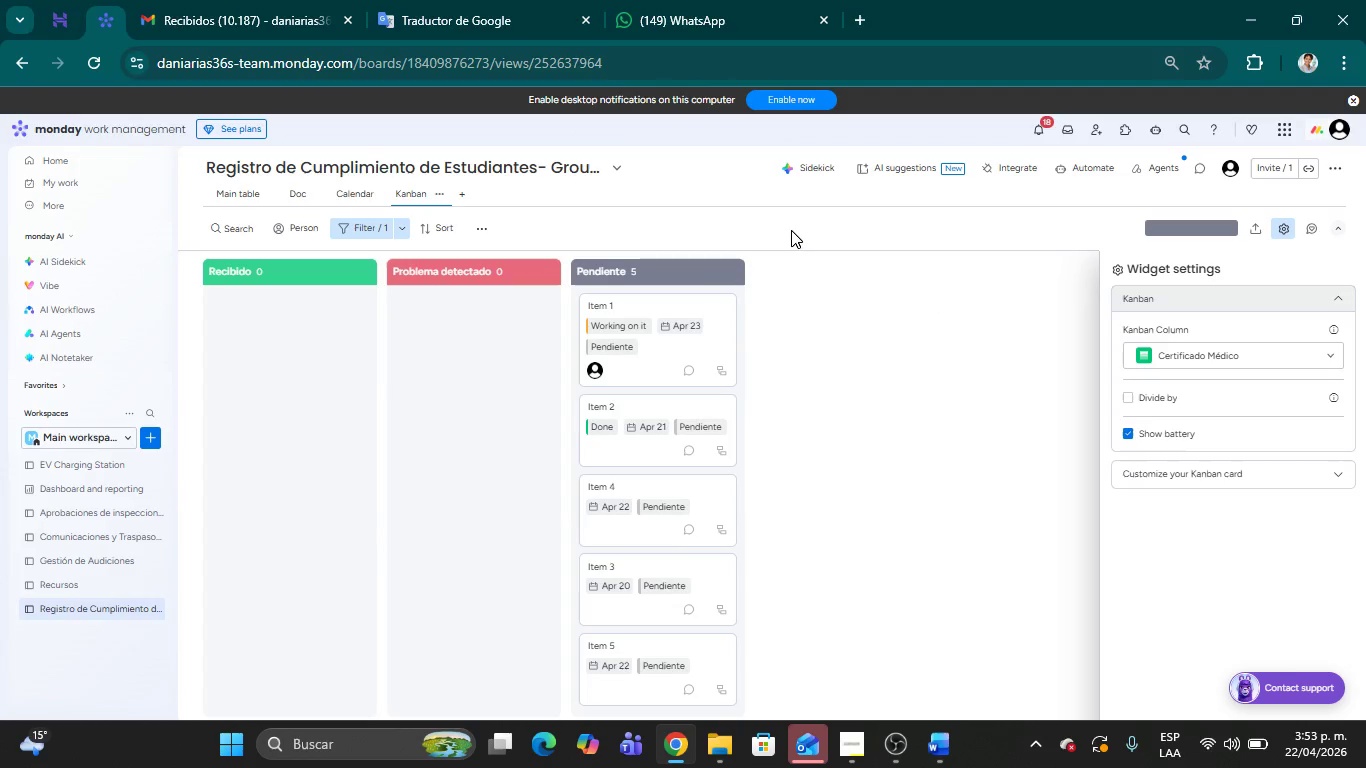 
double_click([842, 370])
 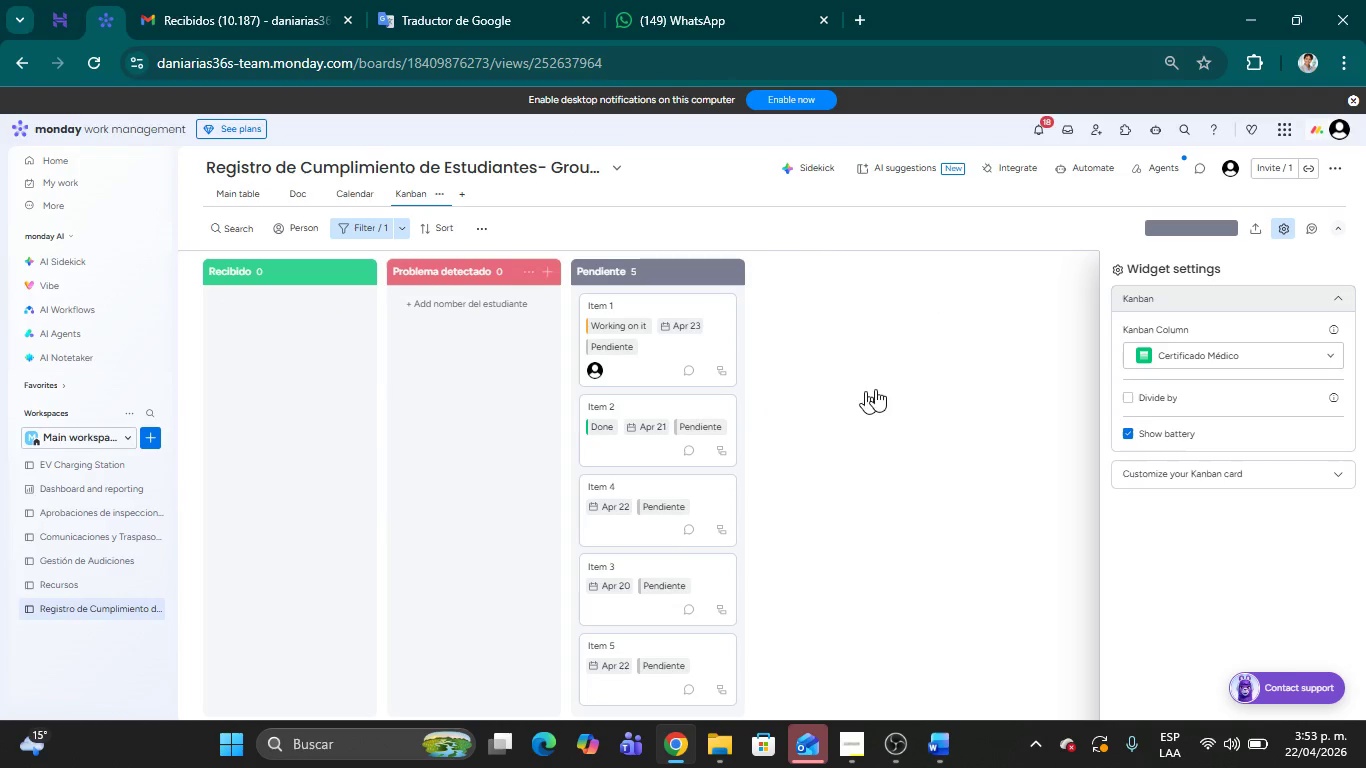 
left_click([951, 382])
 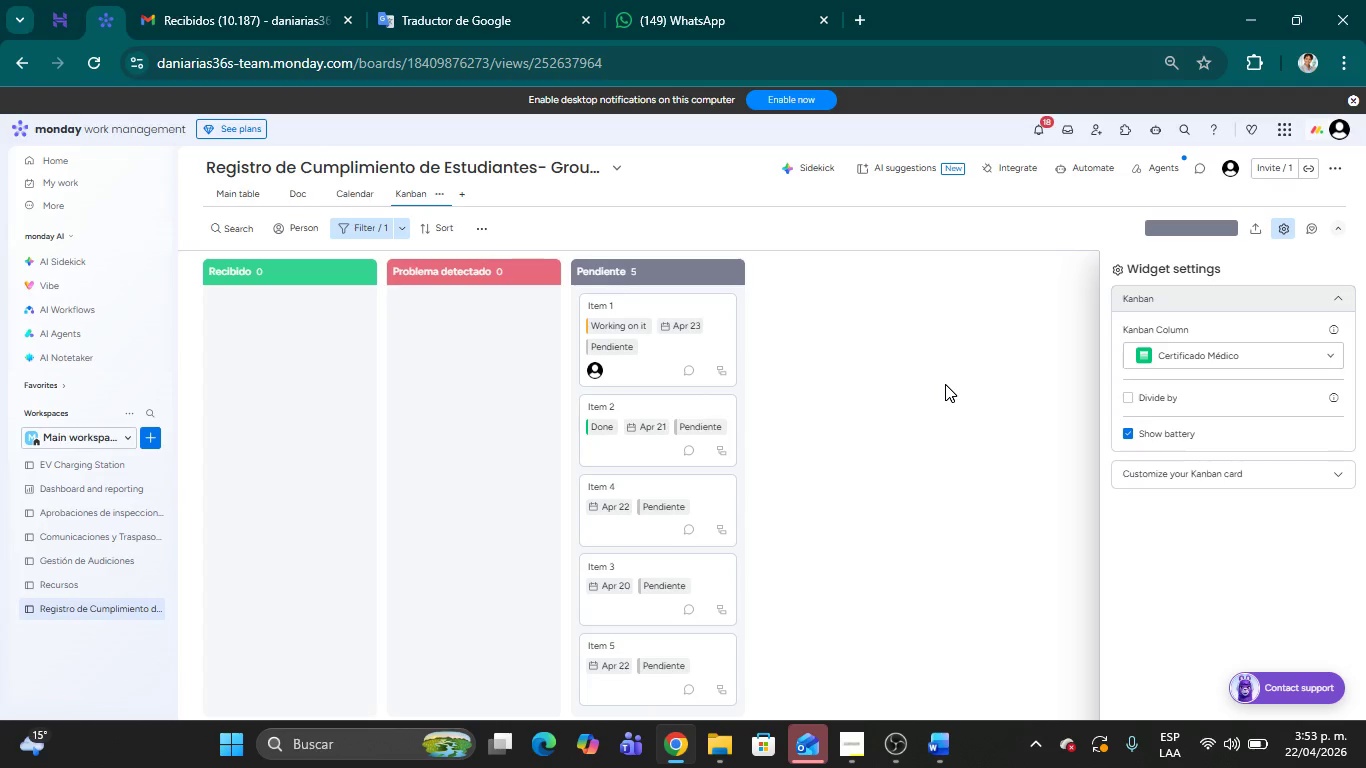 
wait(19.62)
 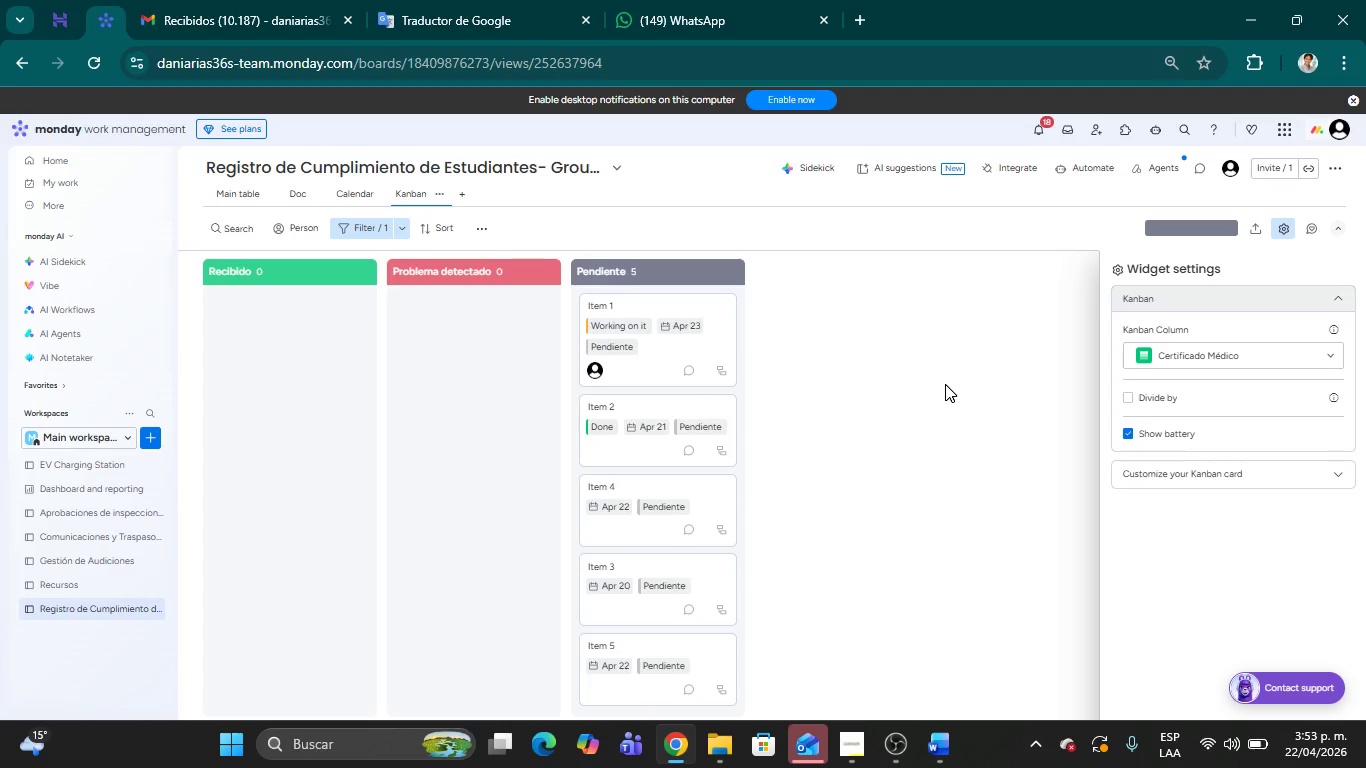 
double_click([412, 191])
 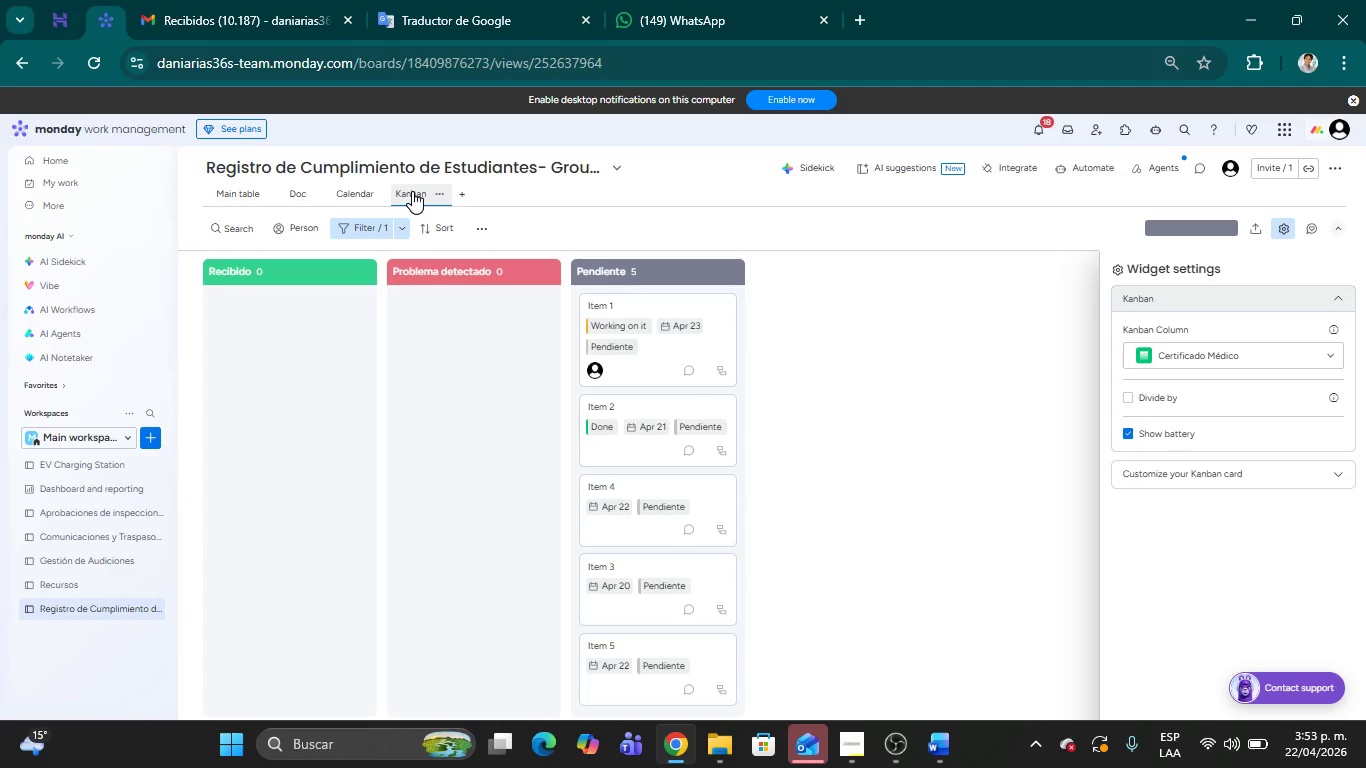 
double_click([411, 191])
 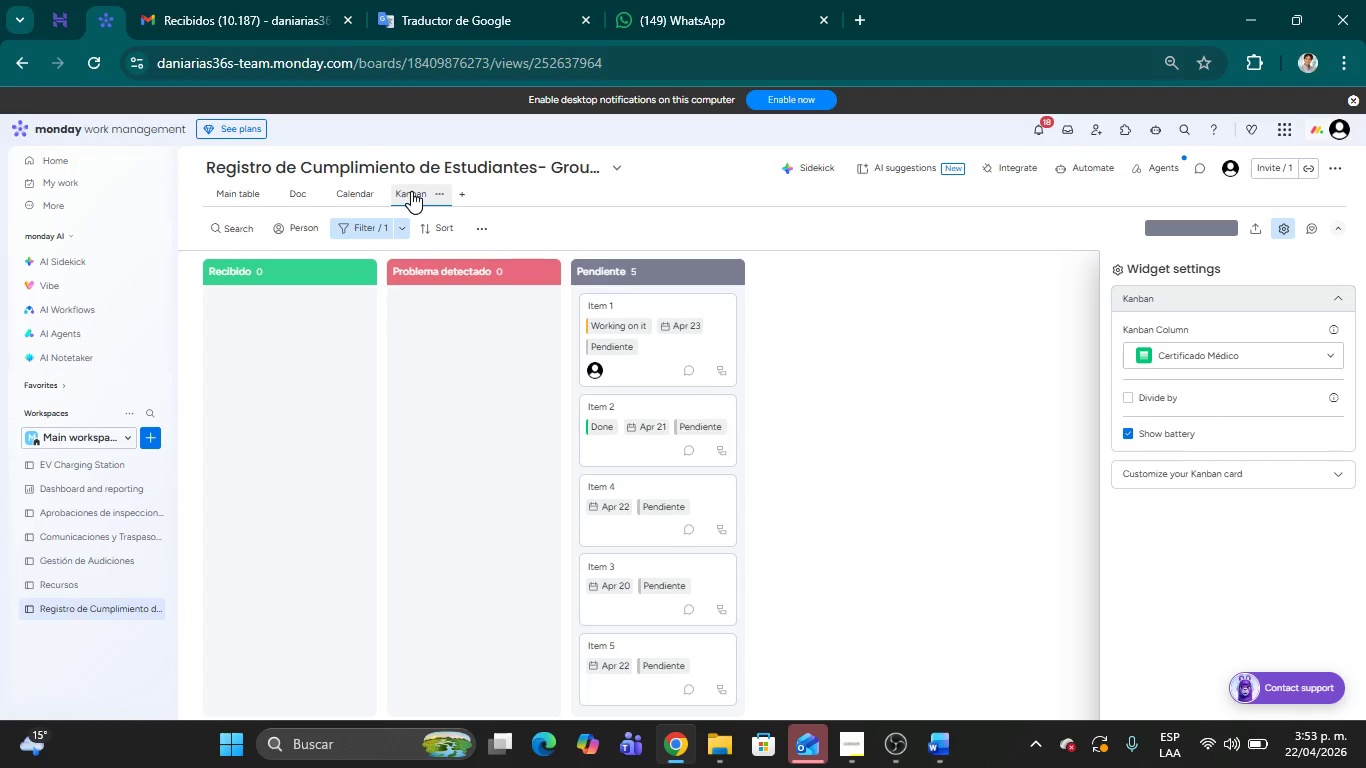 
right_click([411, 191])
 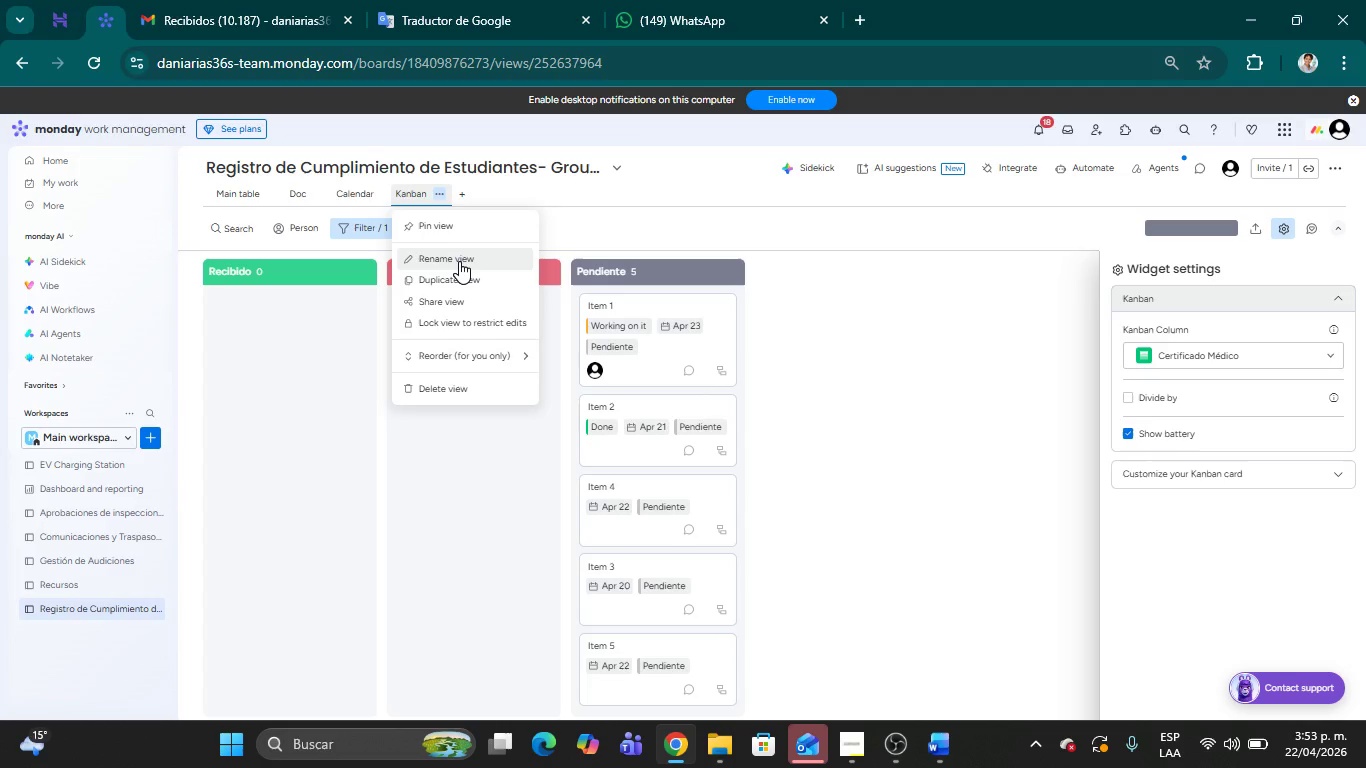 
left_click([459, 261])
 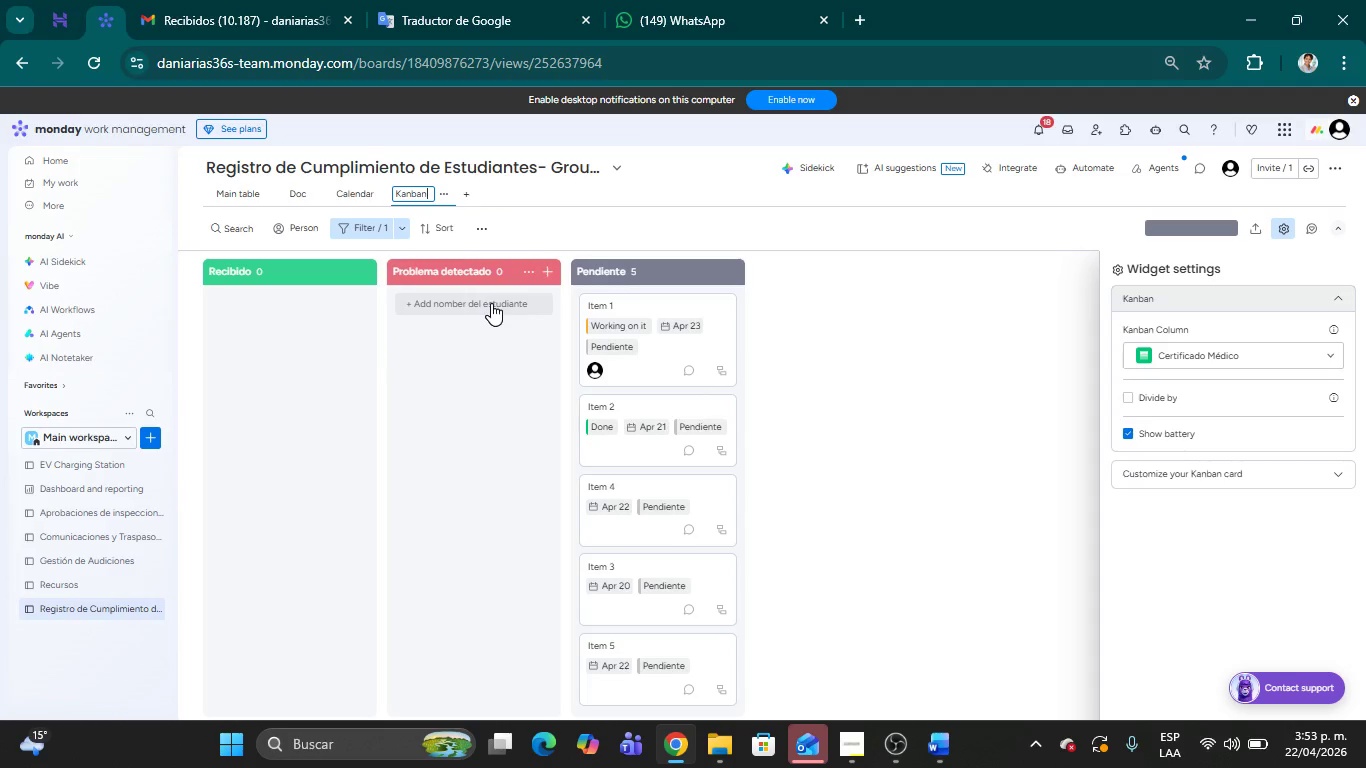 
key(Backspace)
 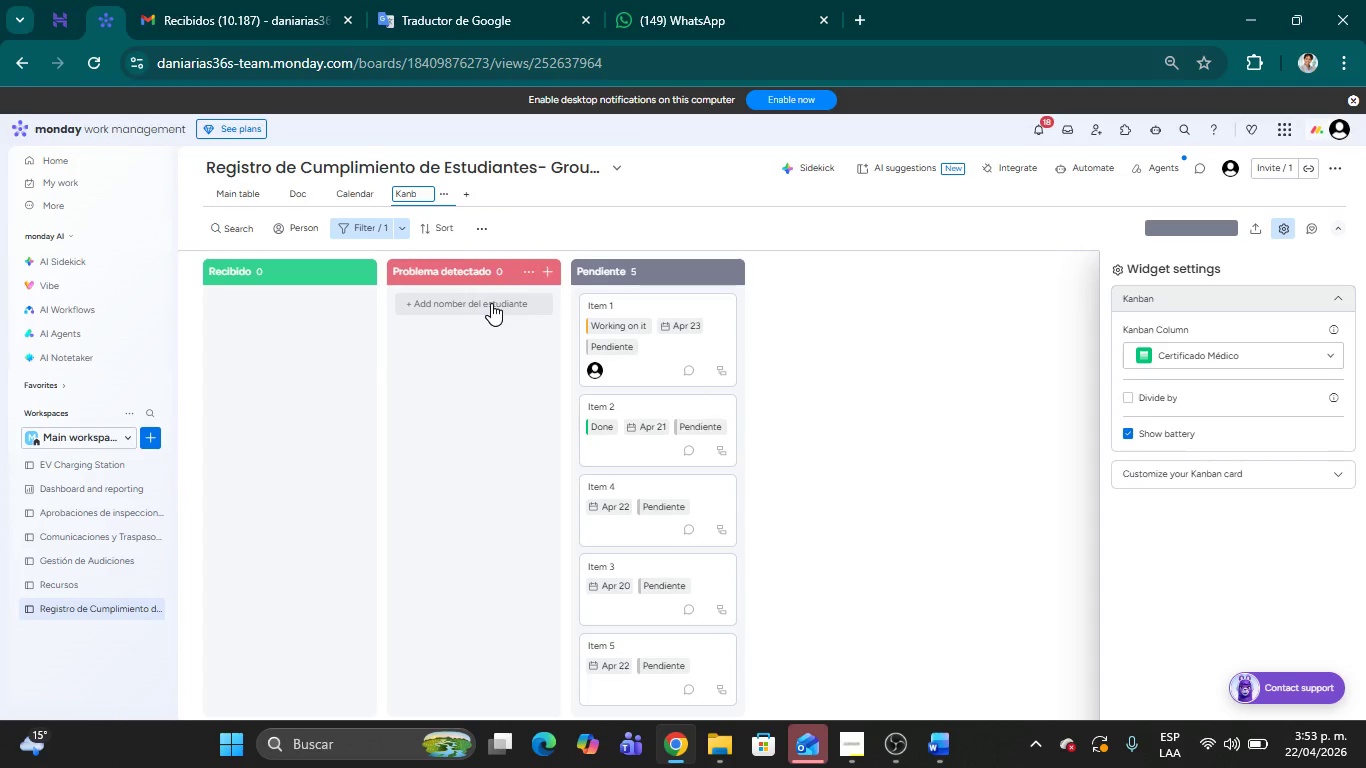 
key(Backspace)
 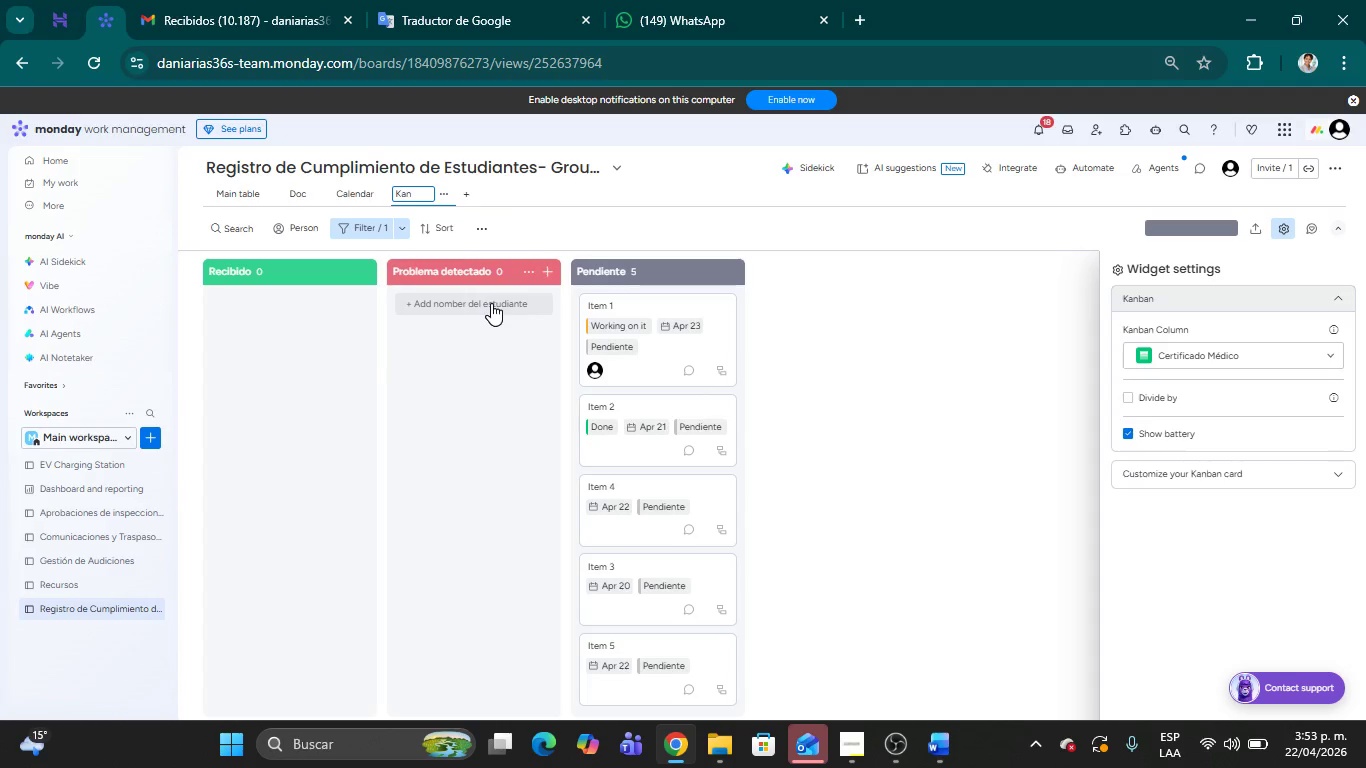 
key(Backspace)
 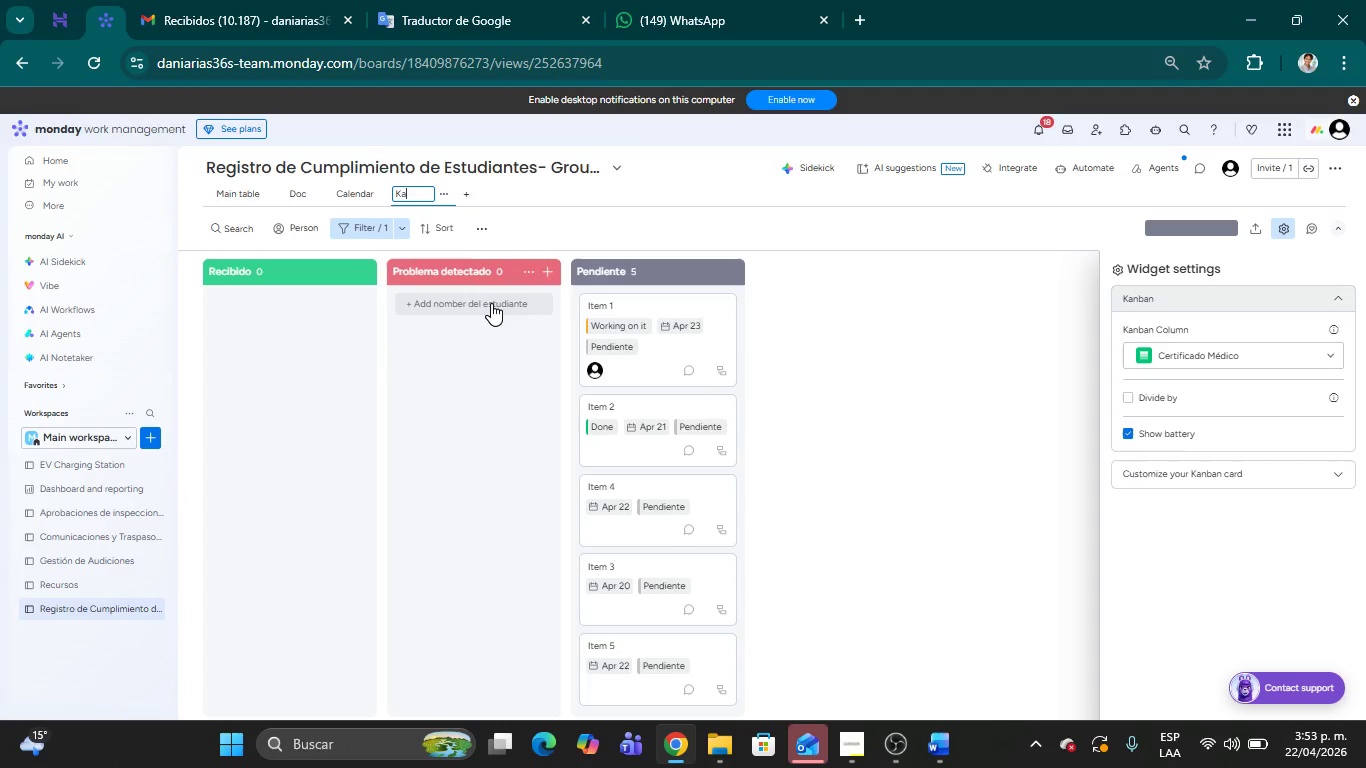 
key(Backspace)
 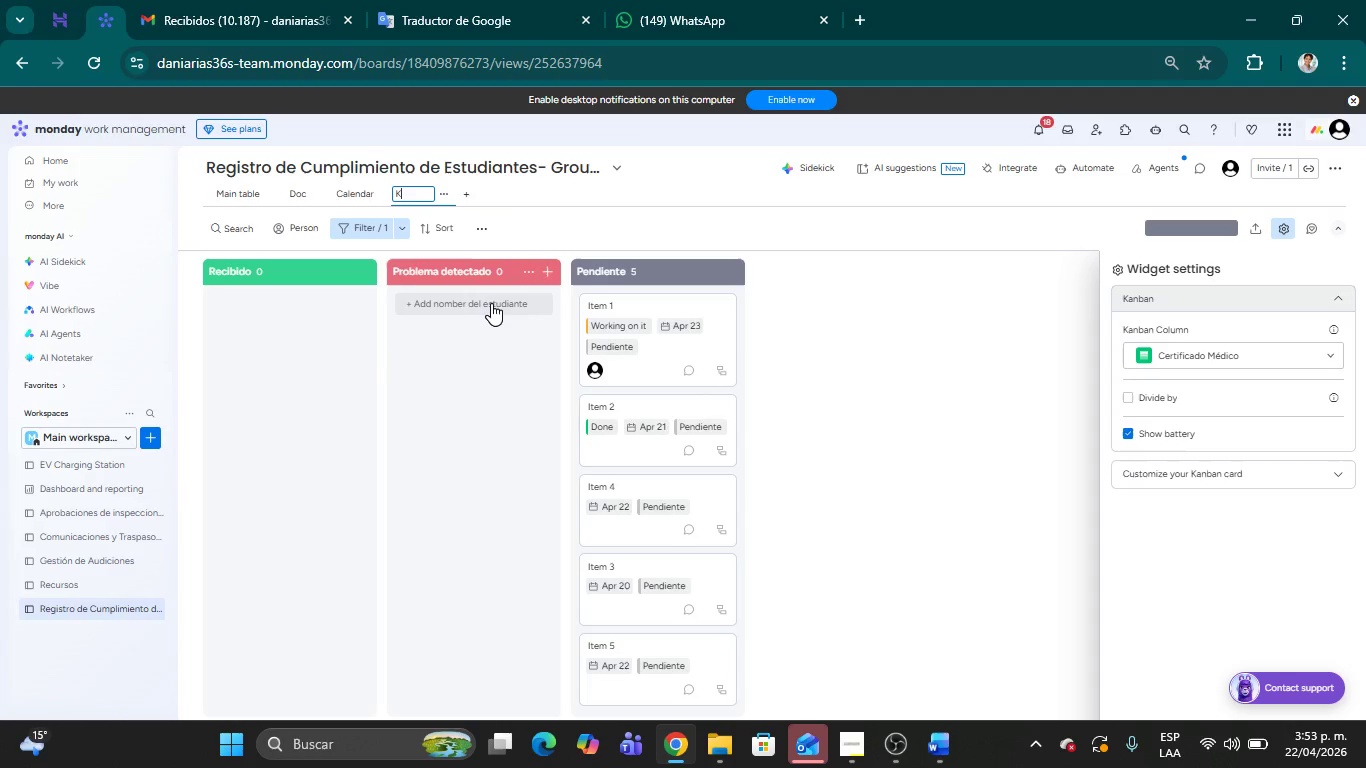 
key(Backspace)
 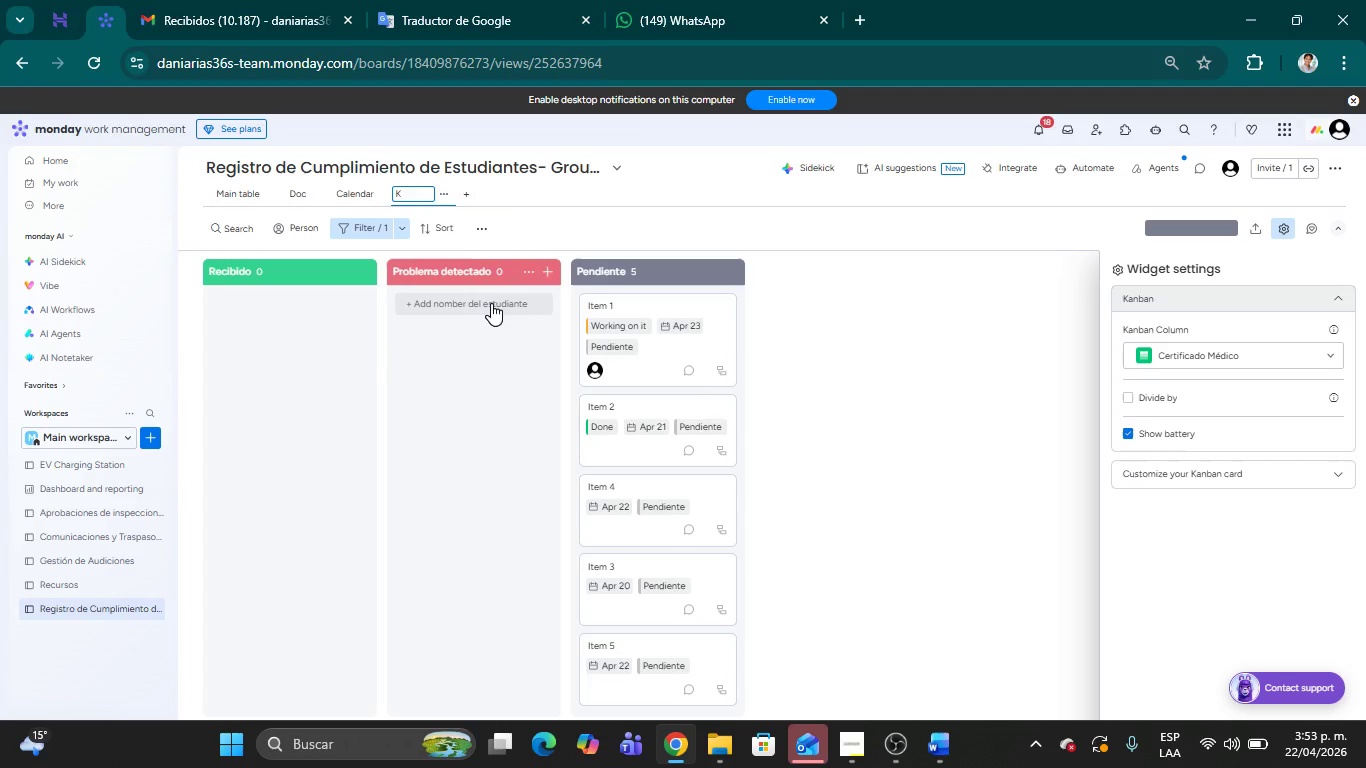 
key(Backspace)
 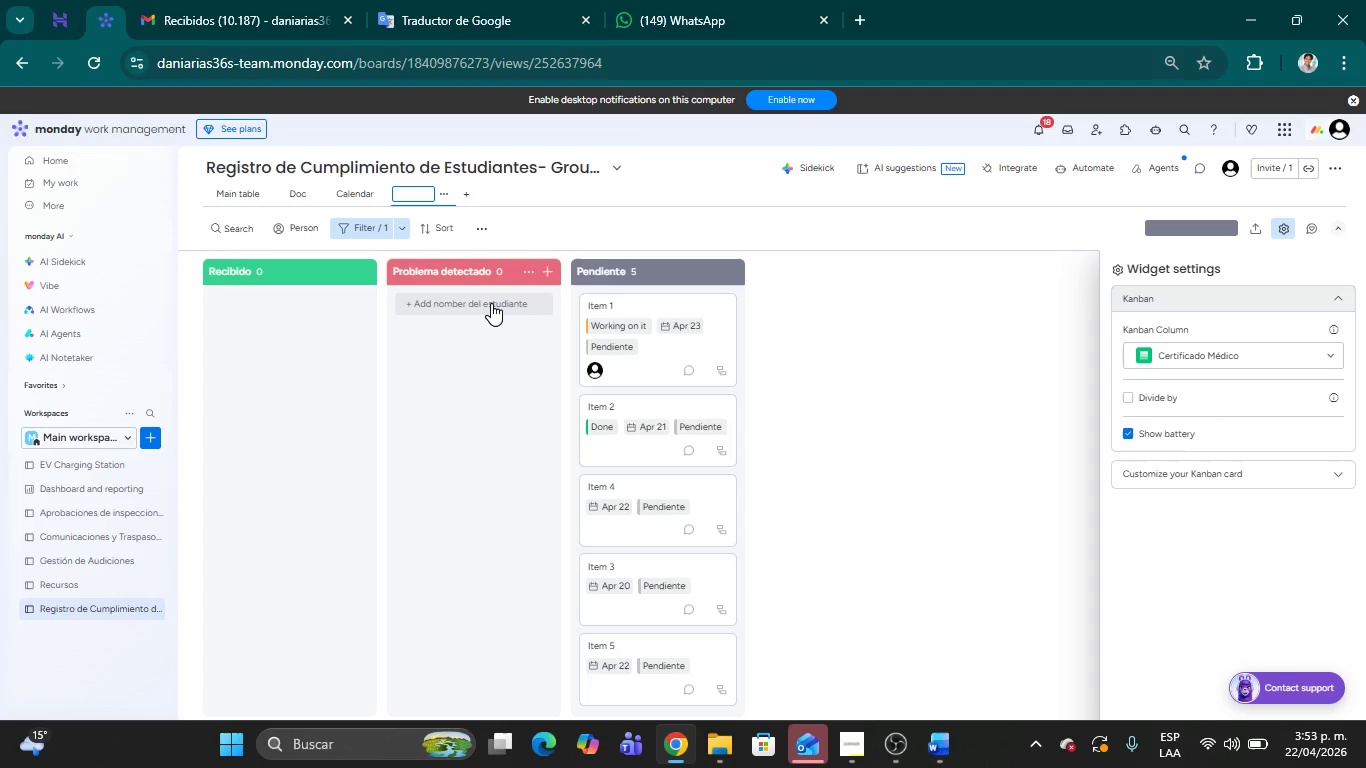 
type(Riesgo de Cumplimiento)
 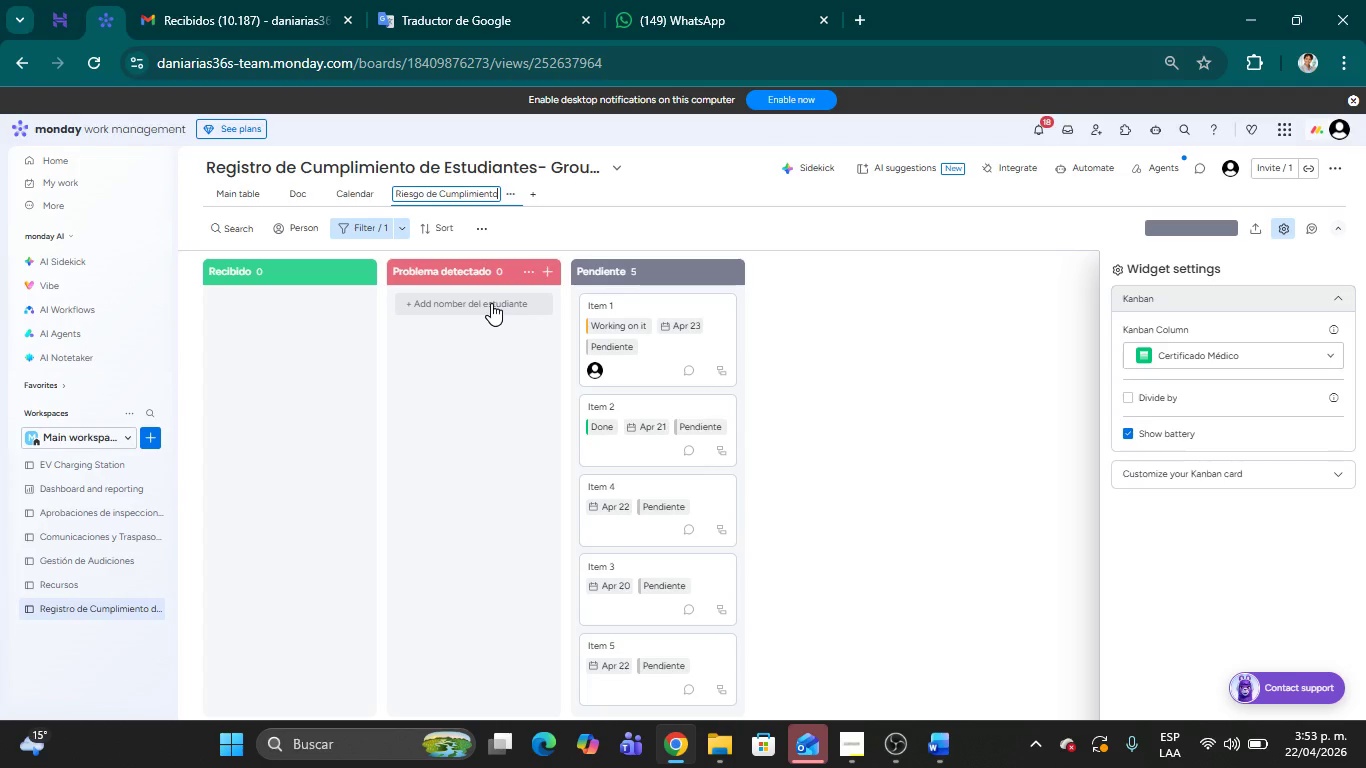 
wait(10.62)
 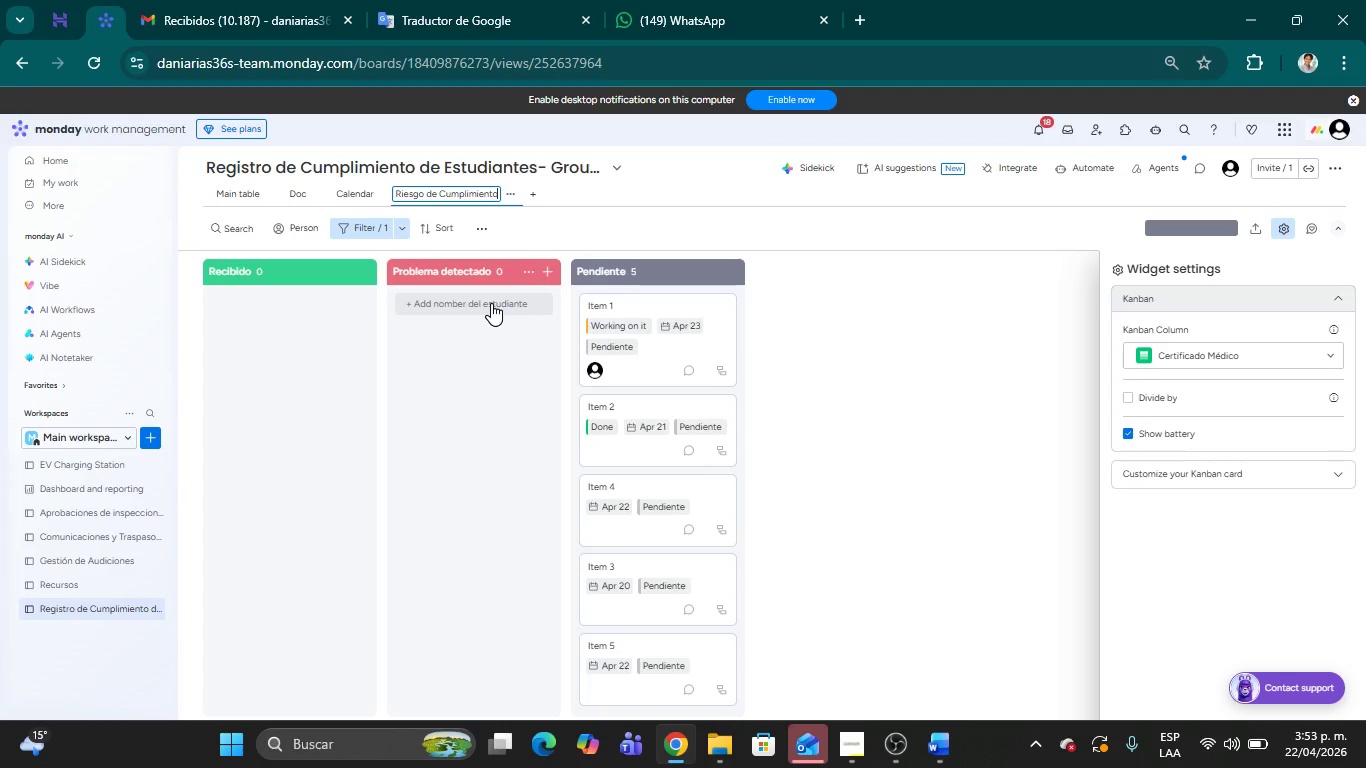 
left_click([804, 342])
 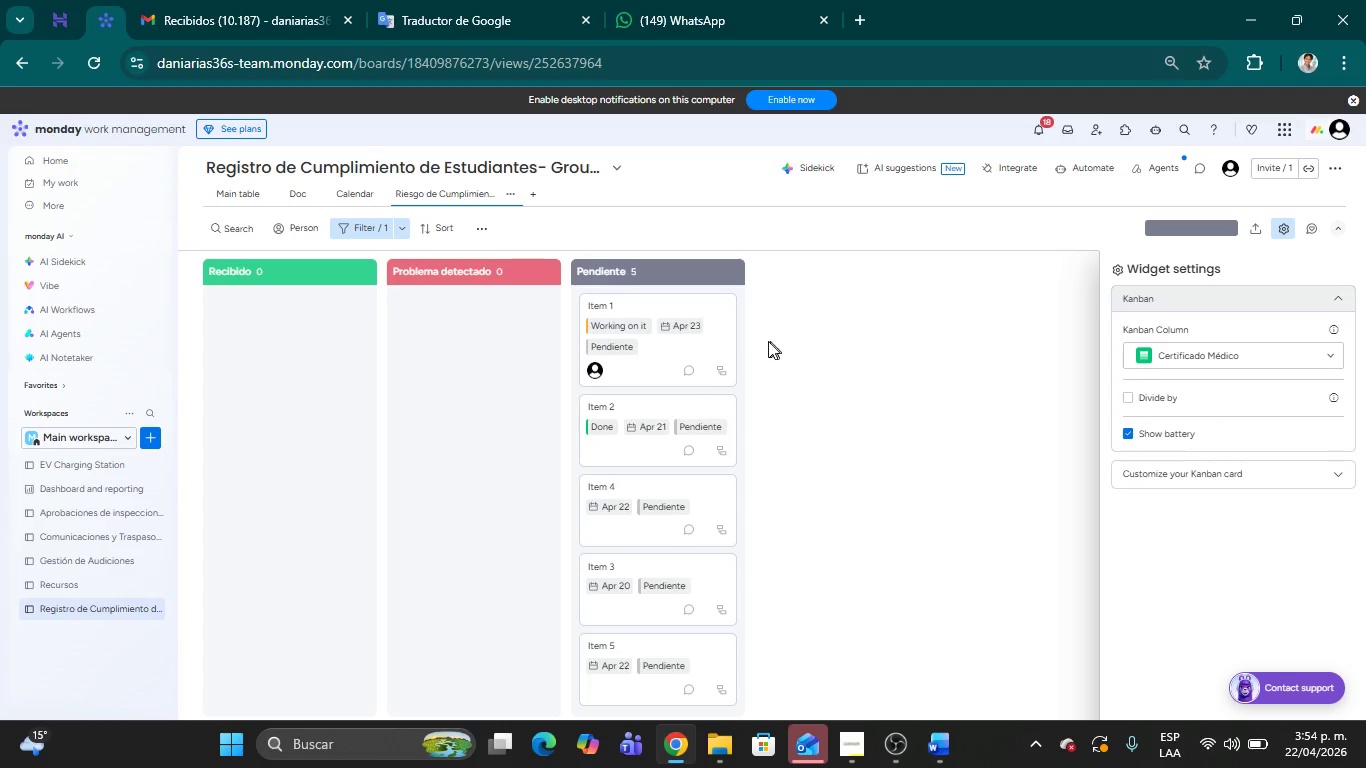 
wait(10.02)
 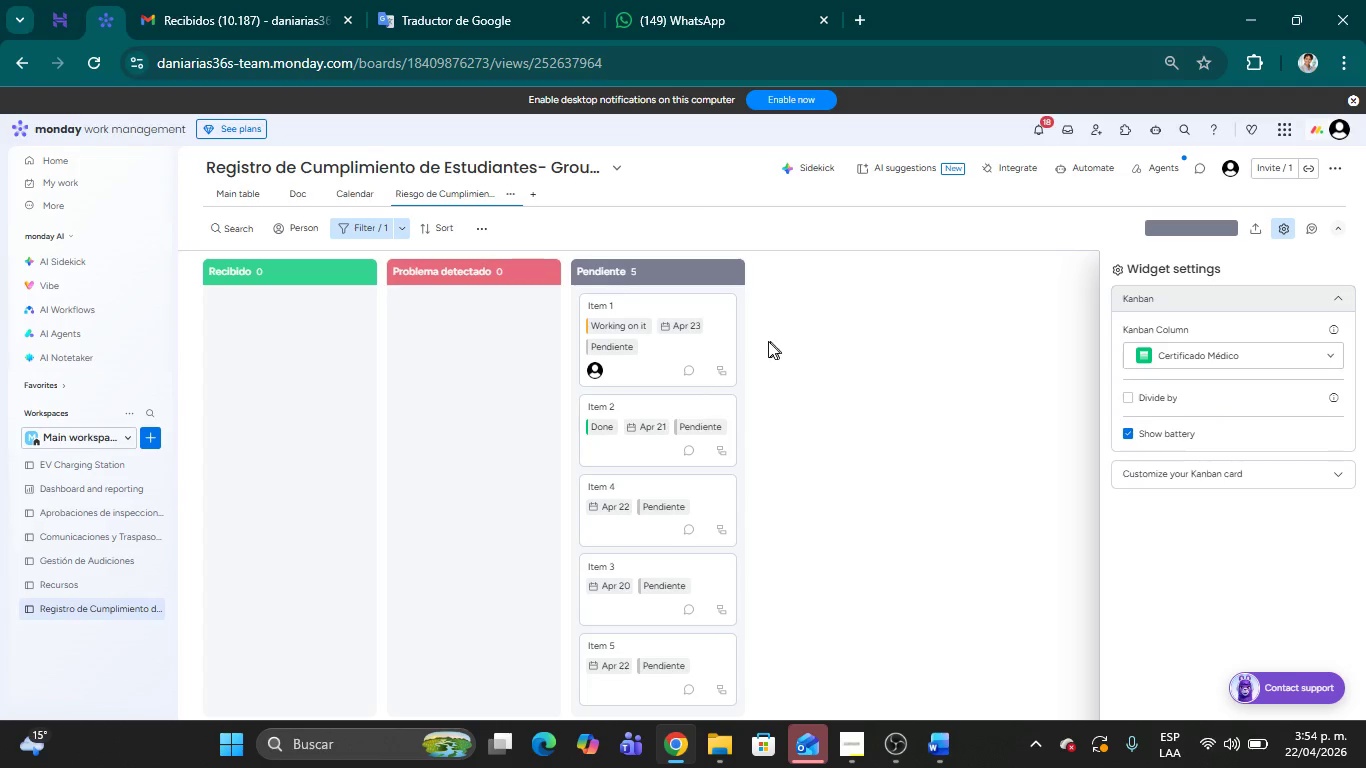 
left_click([1275, 229])
 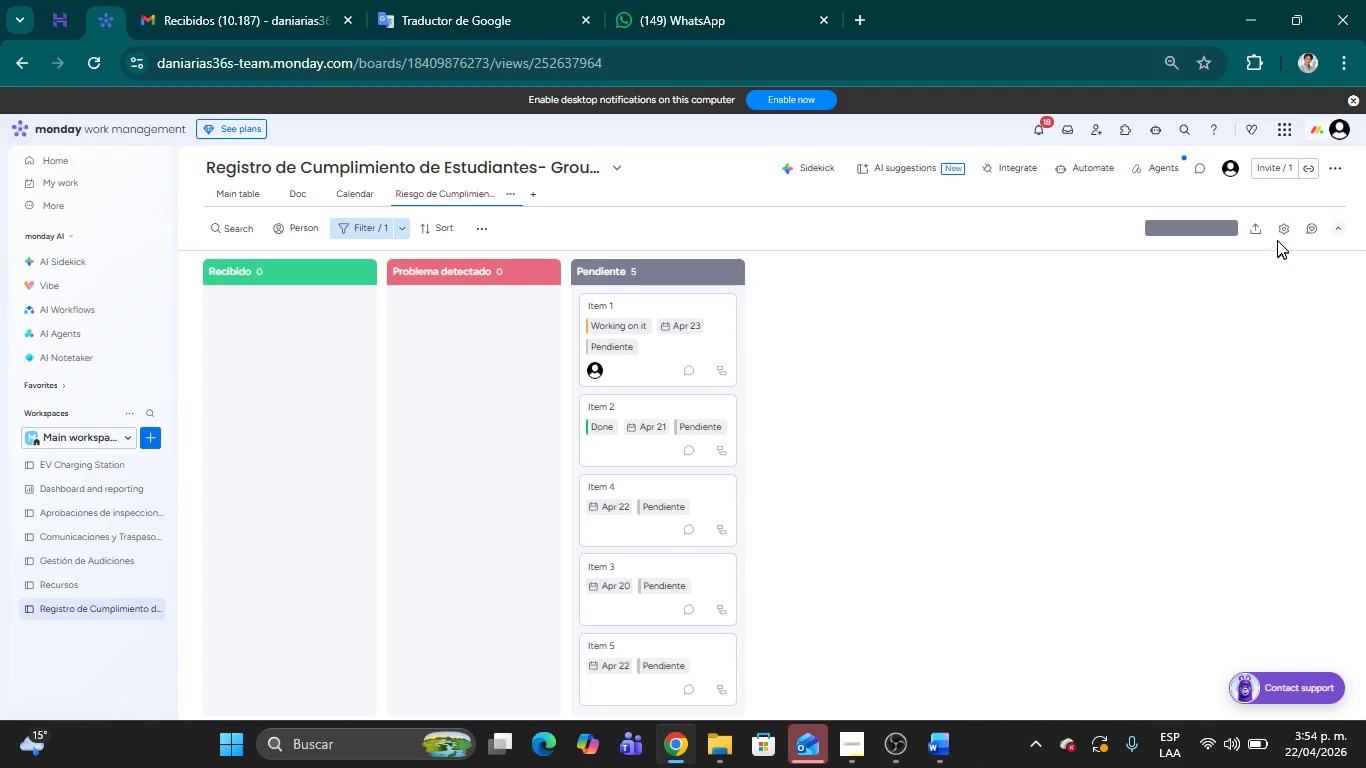 
left_click([1277, 235])
 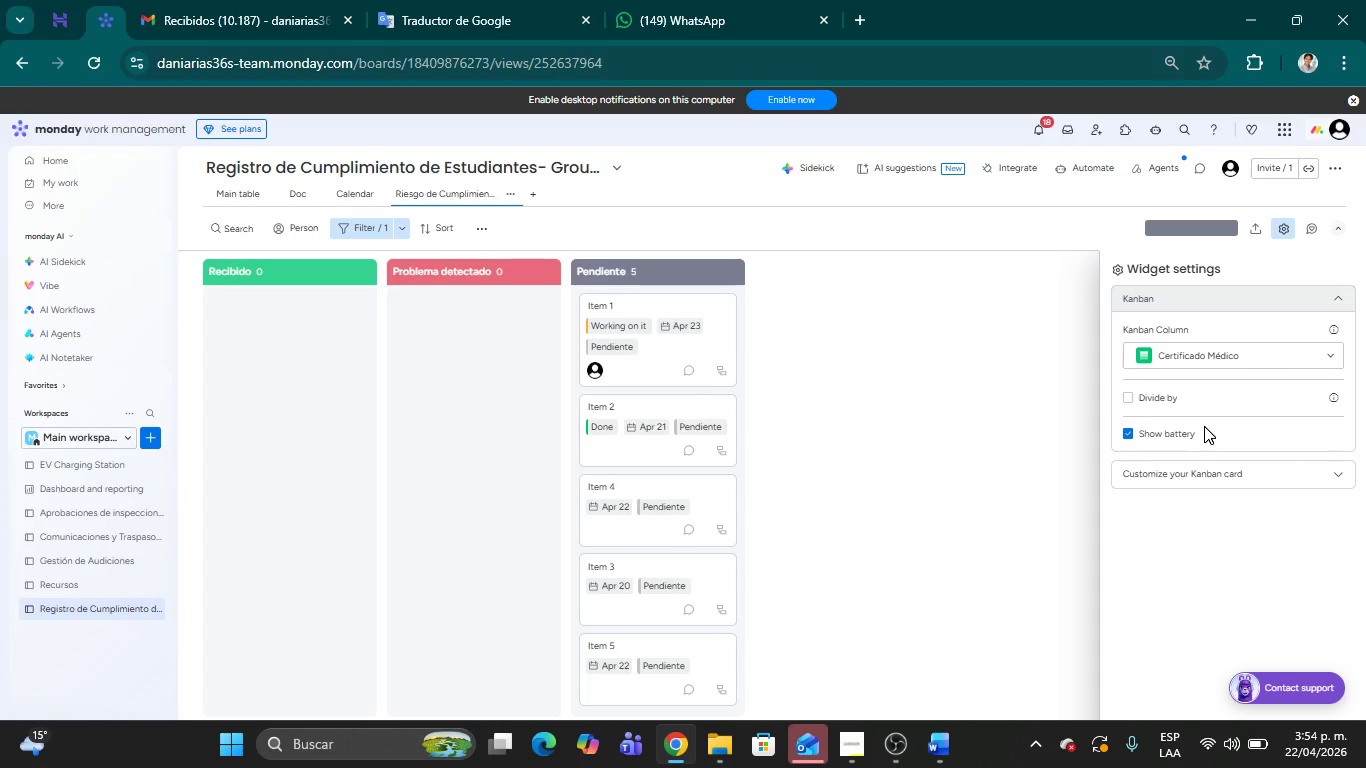 
wait(16.61)
 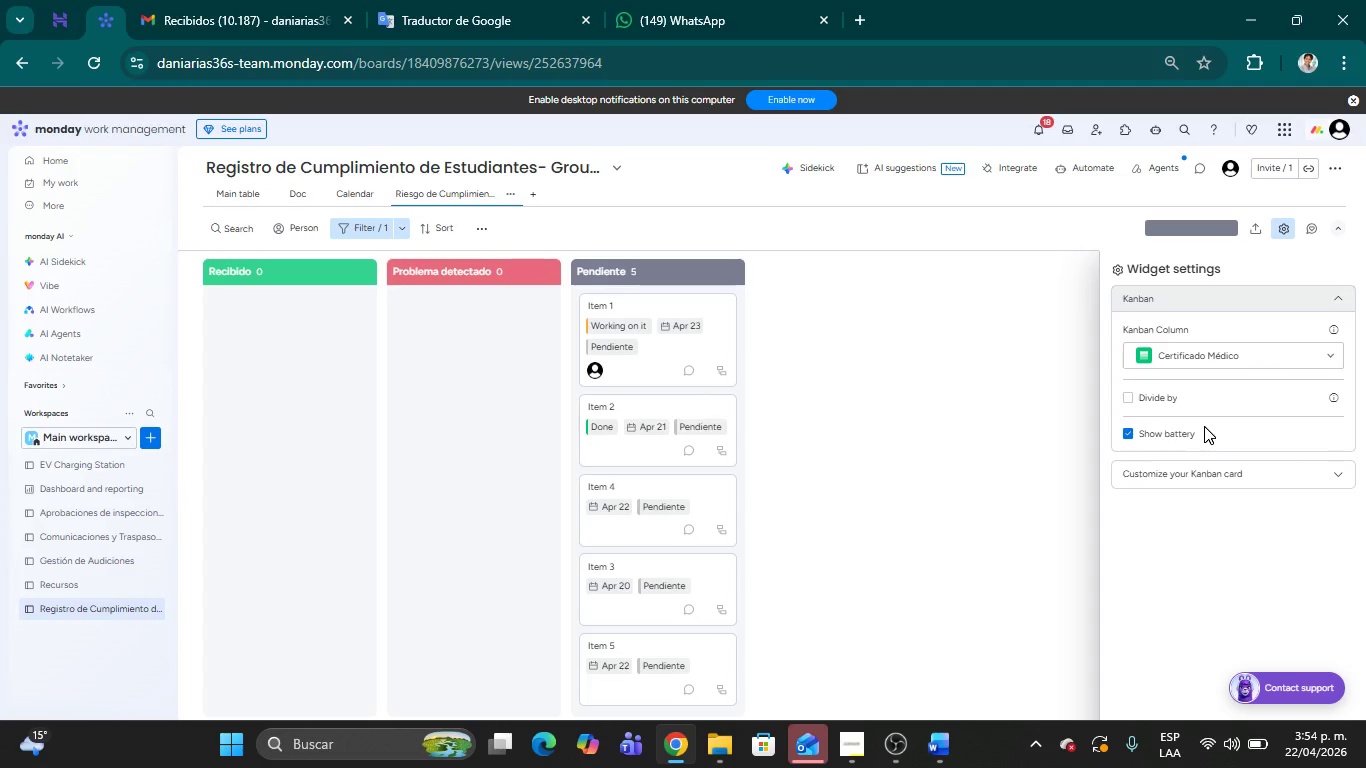 
left_click([1280, 233])
 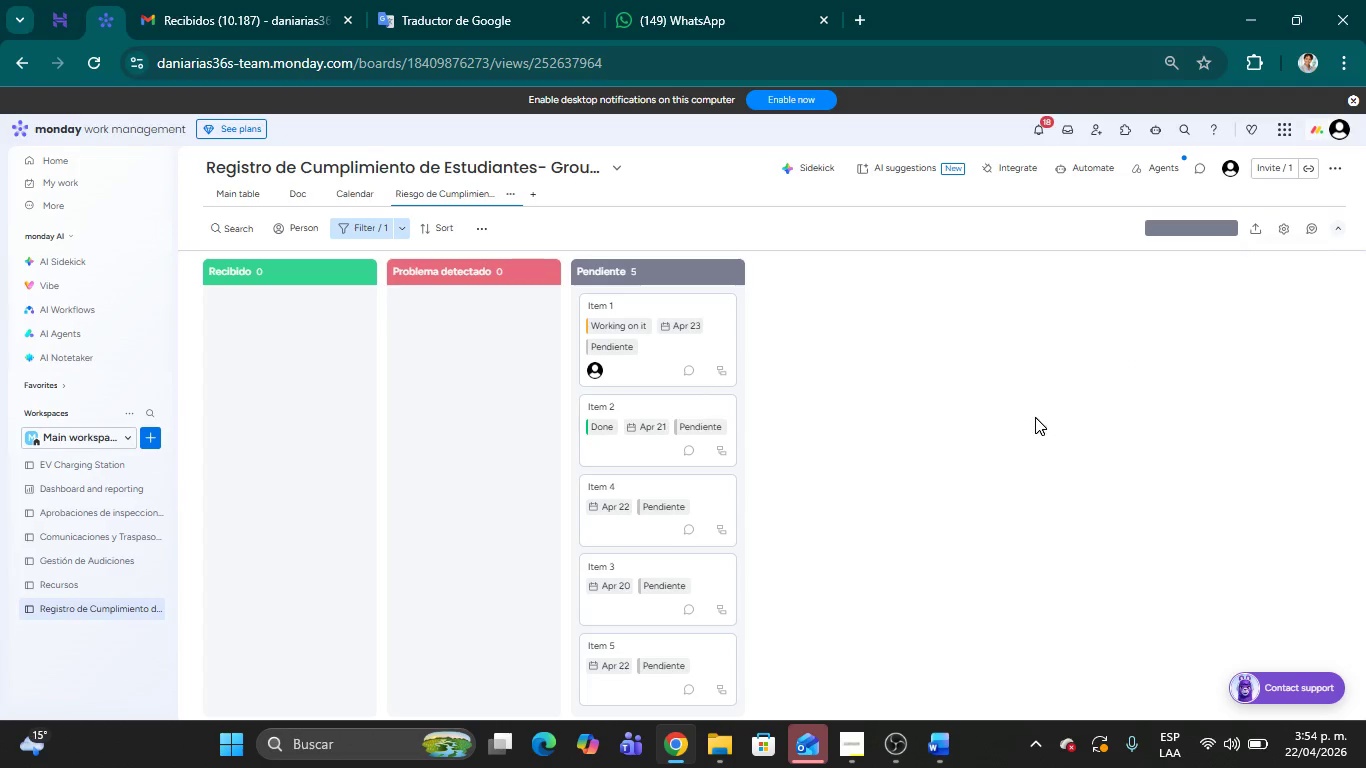 
left_click([1035, 417])
 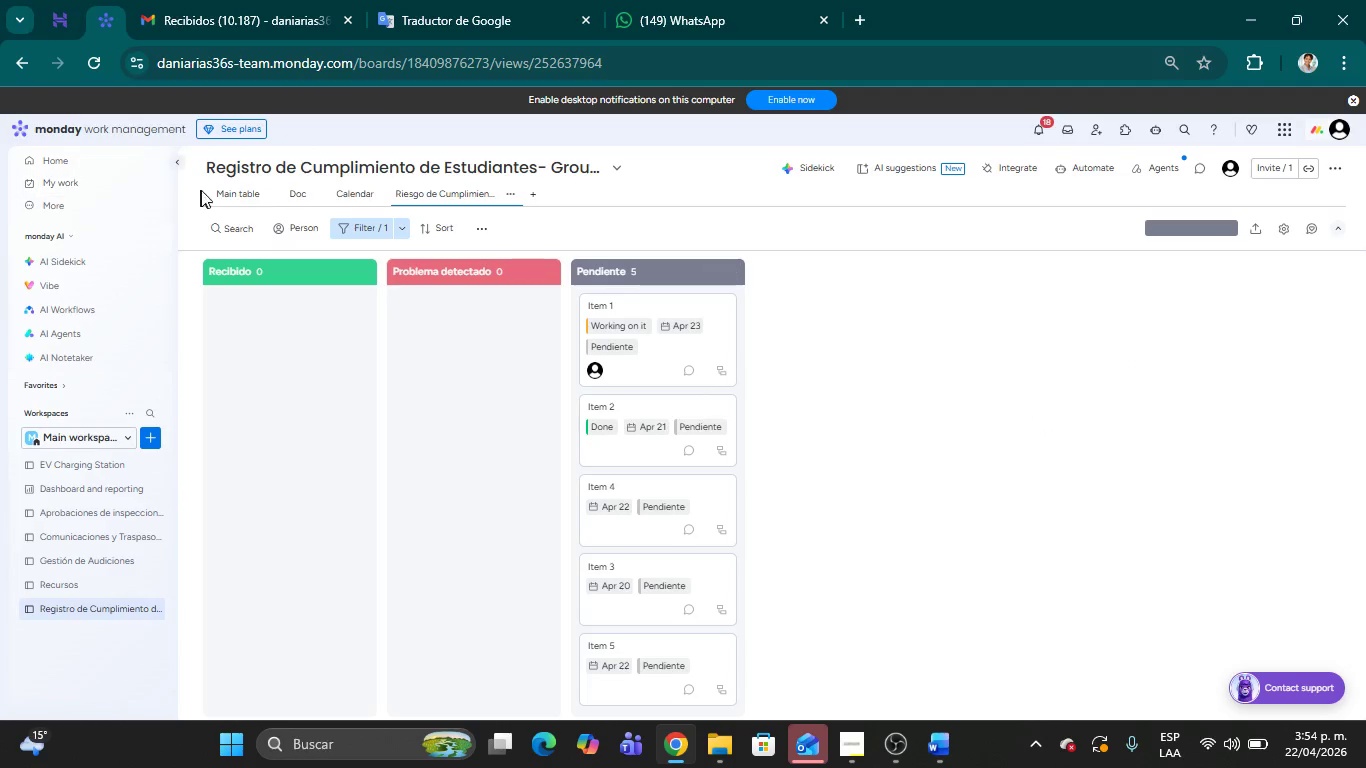 
left_click([237, 189])
 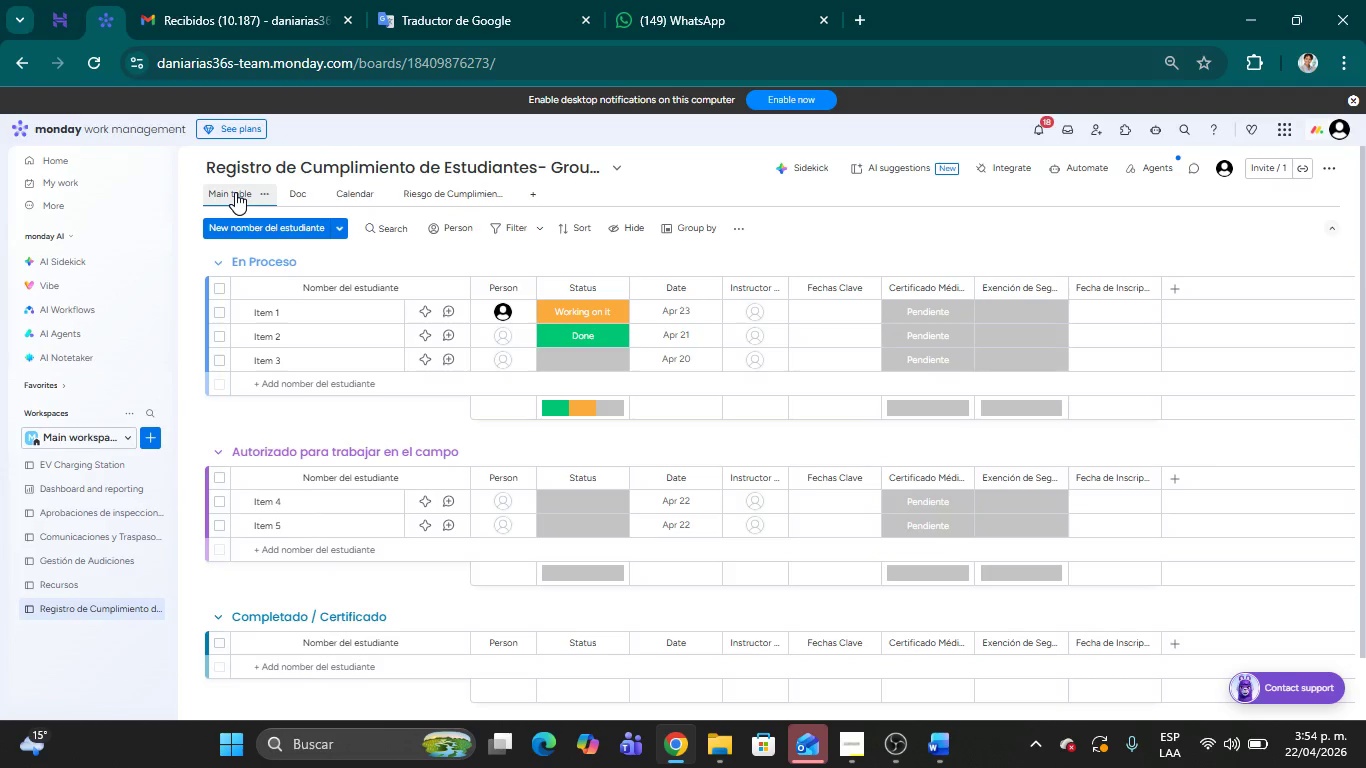 
wait(32.7)
 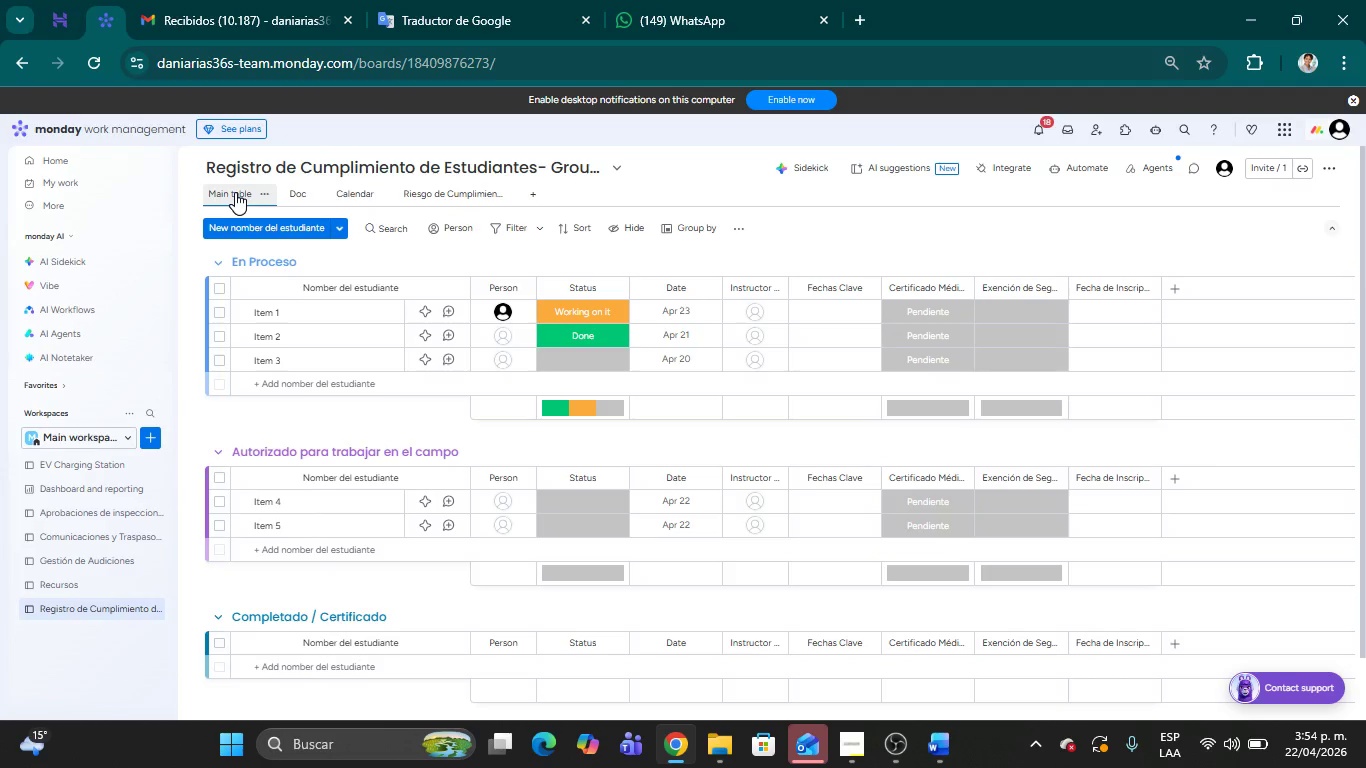 
left_click([274, 310])
 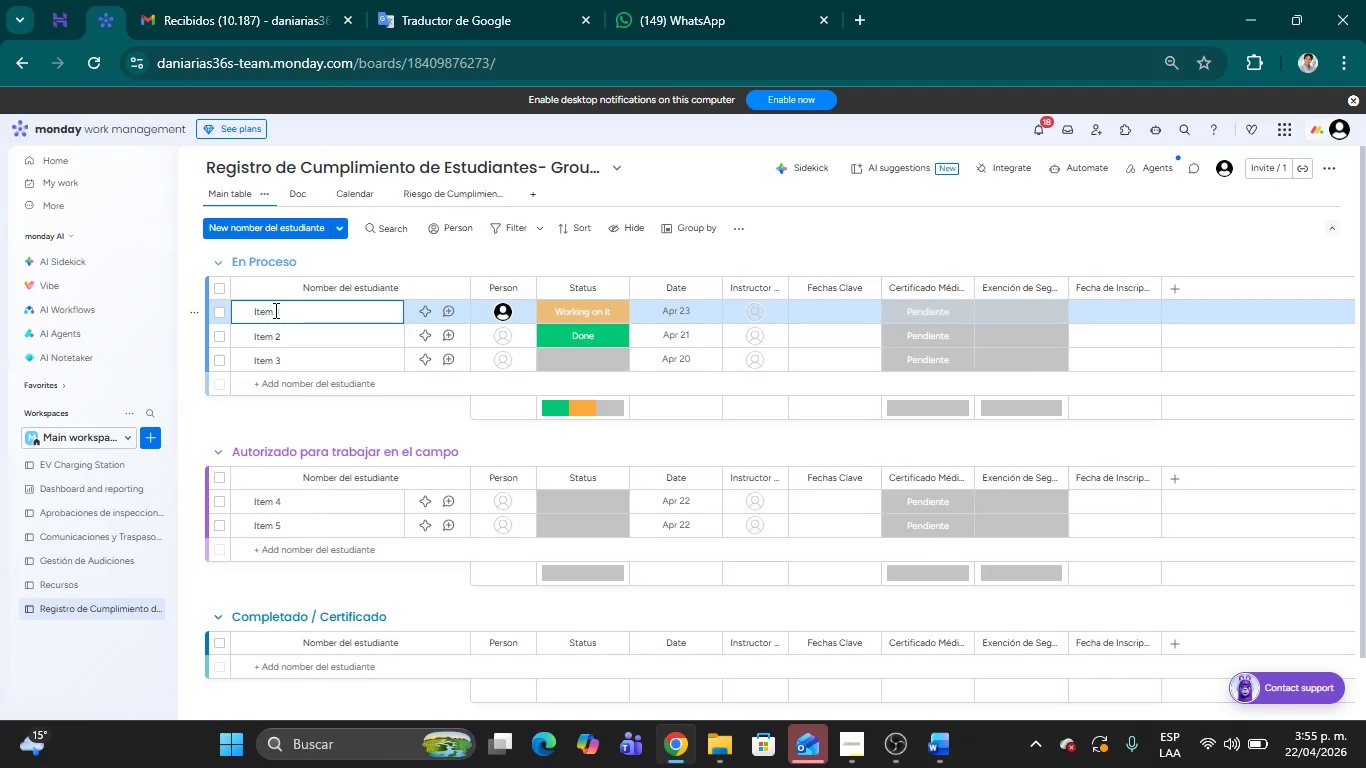 
key(Backspace)
 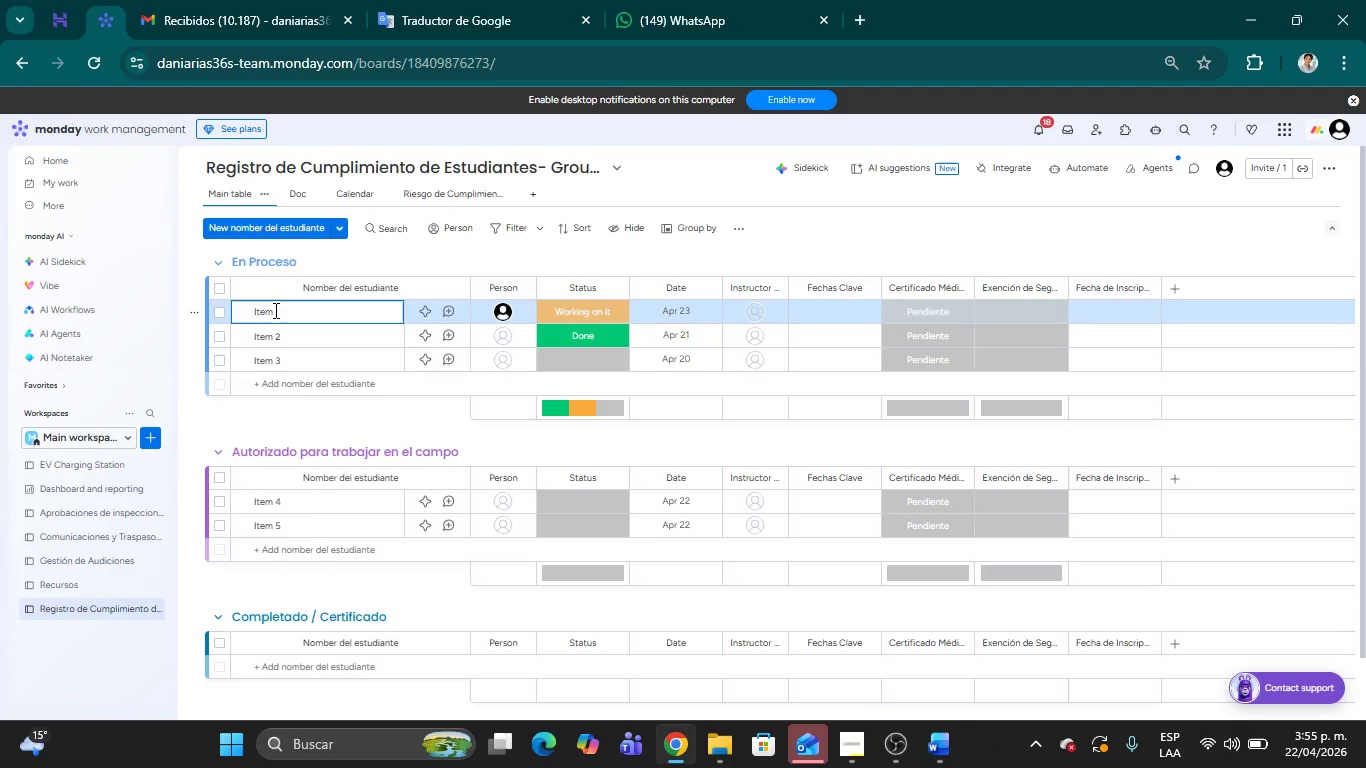 
key(Backspace)
 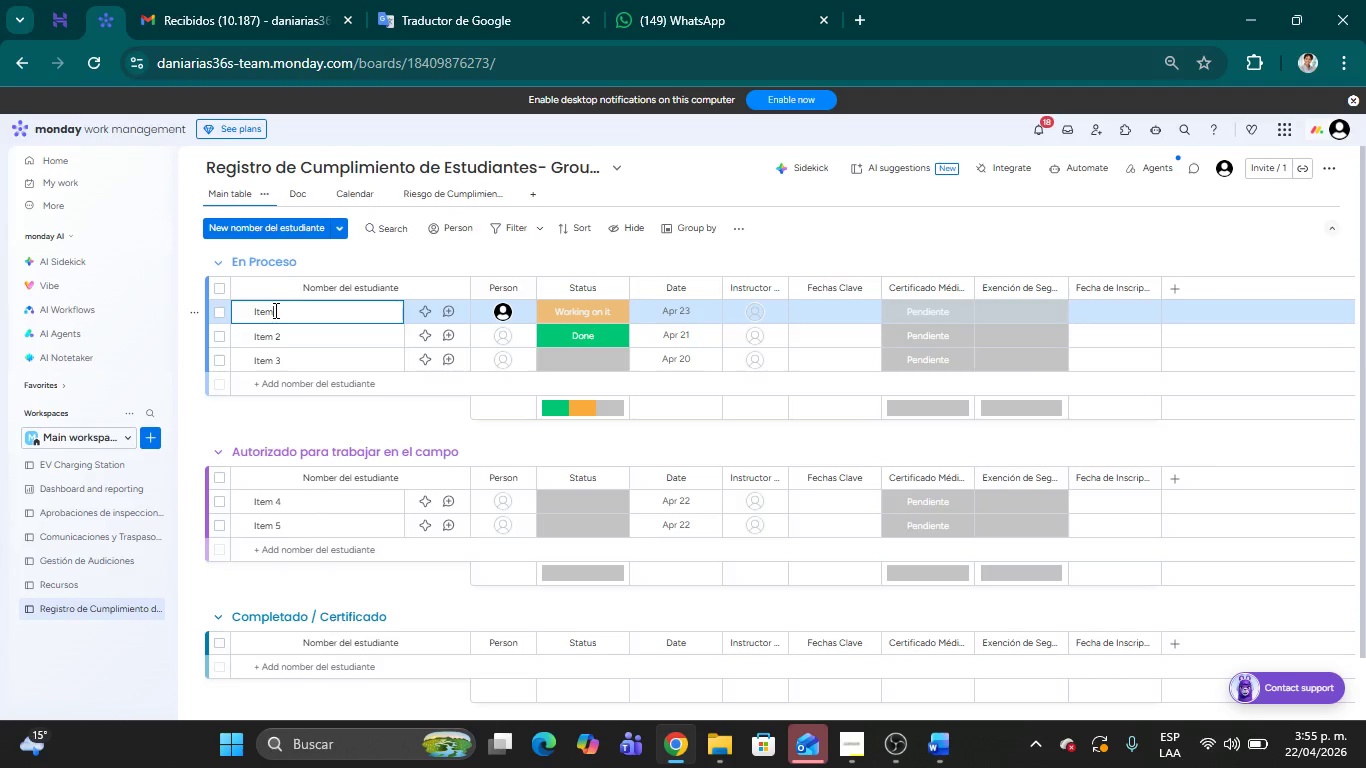 
key(Backspace)
 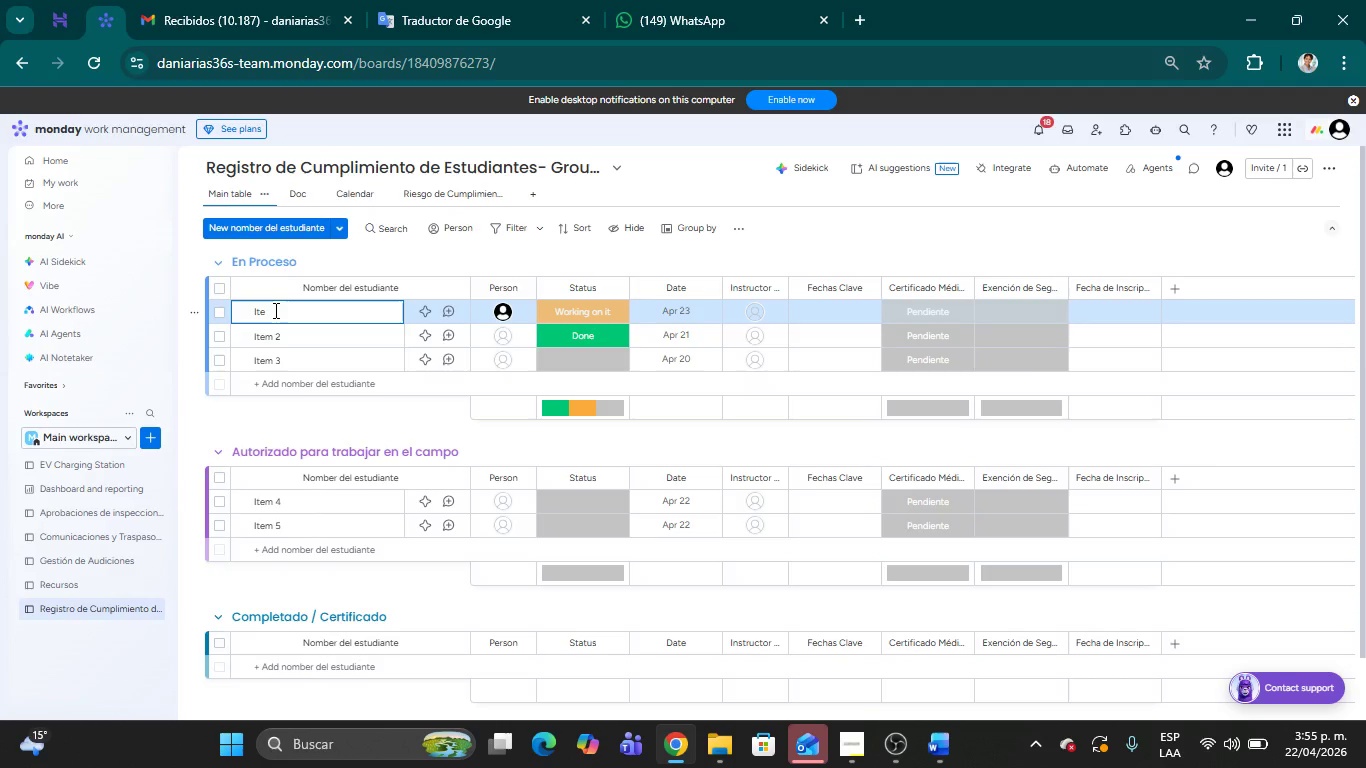 
key(Backspace)
 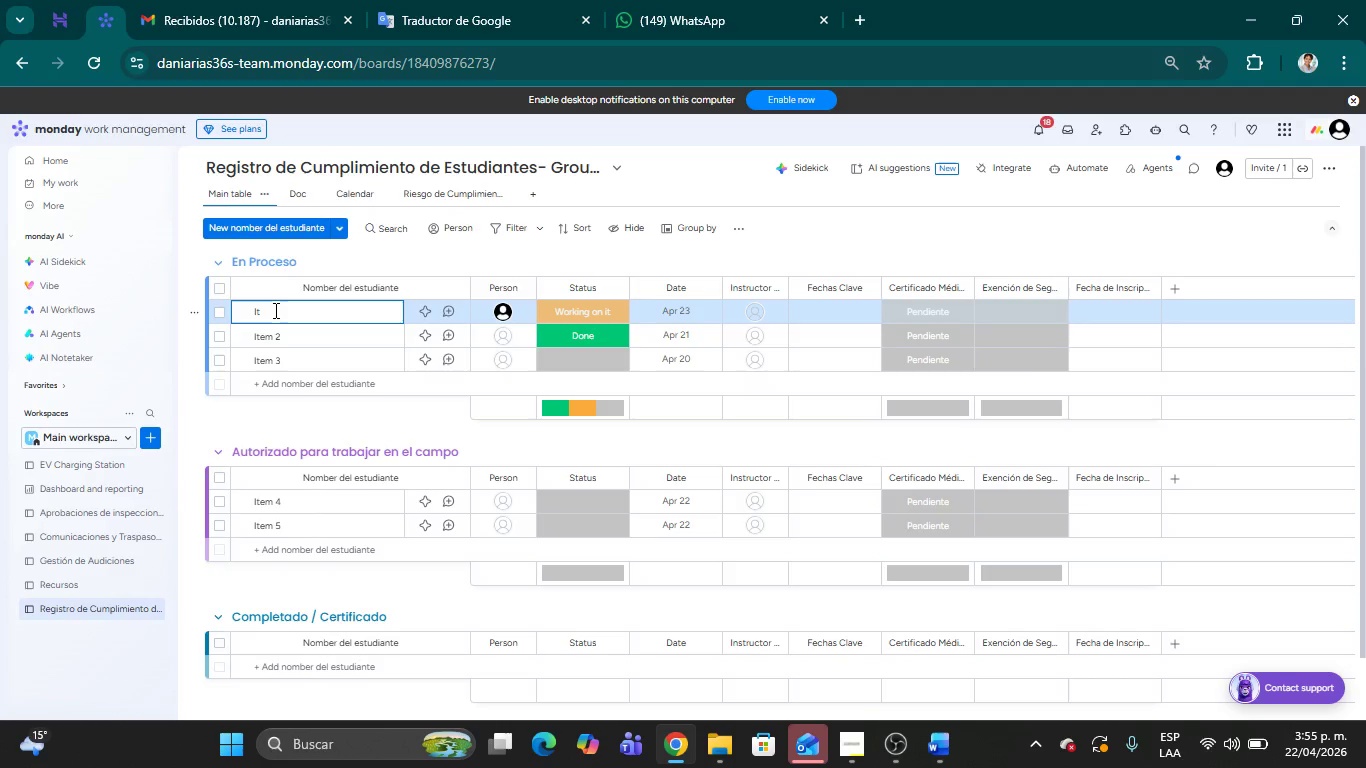 
key(Backspace)
 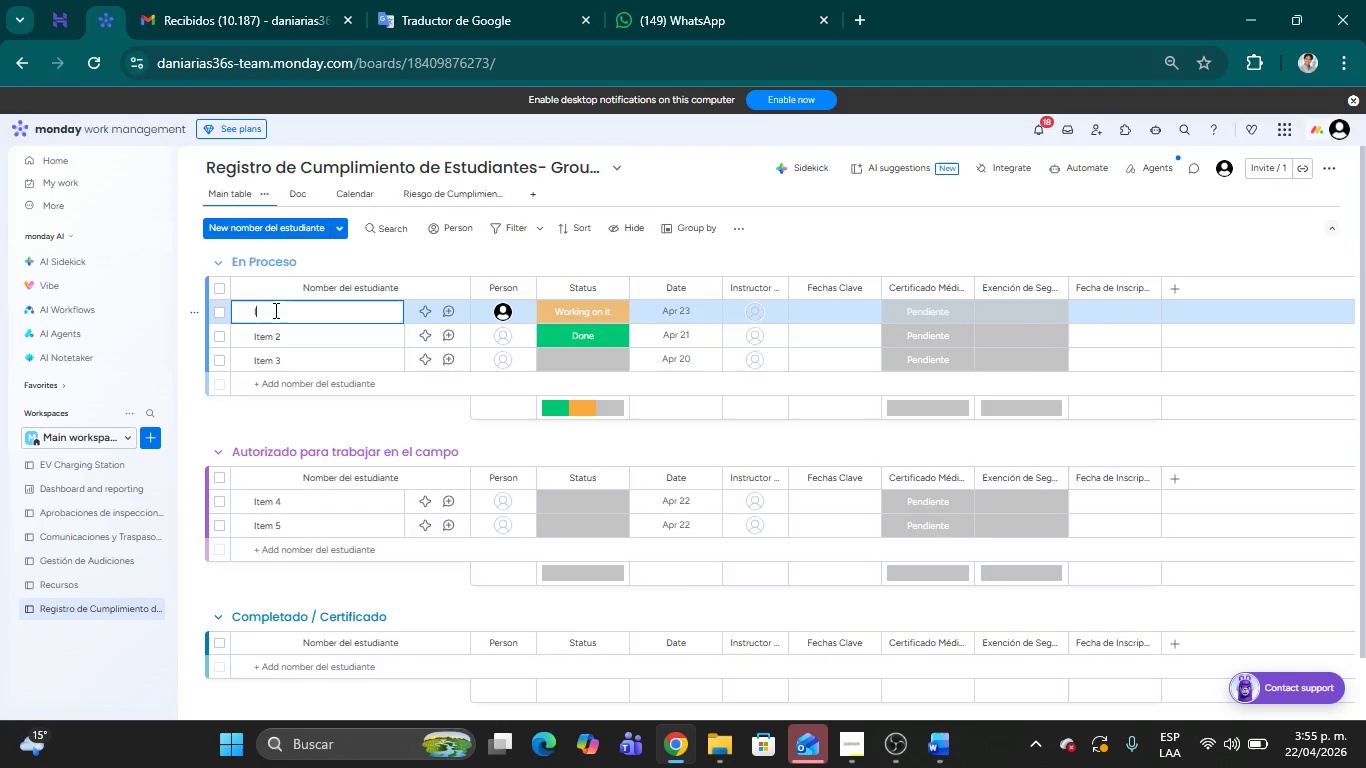 
key(Backspace)
 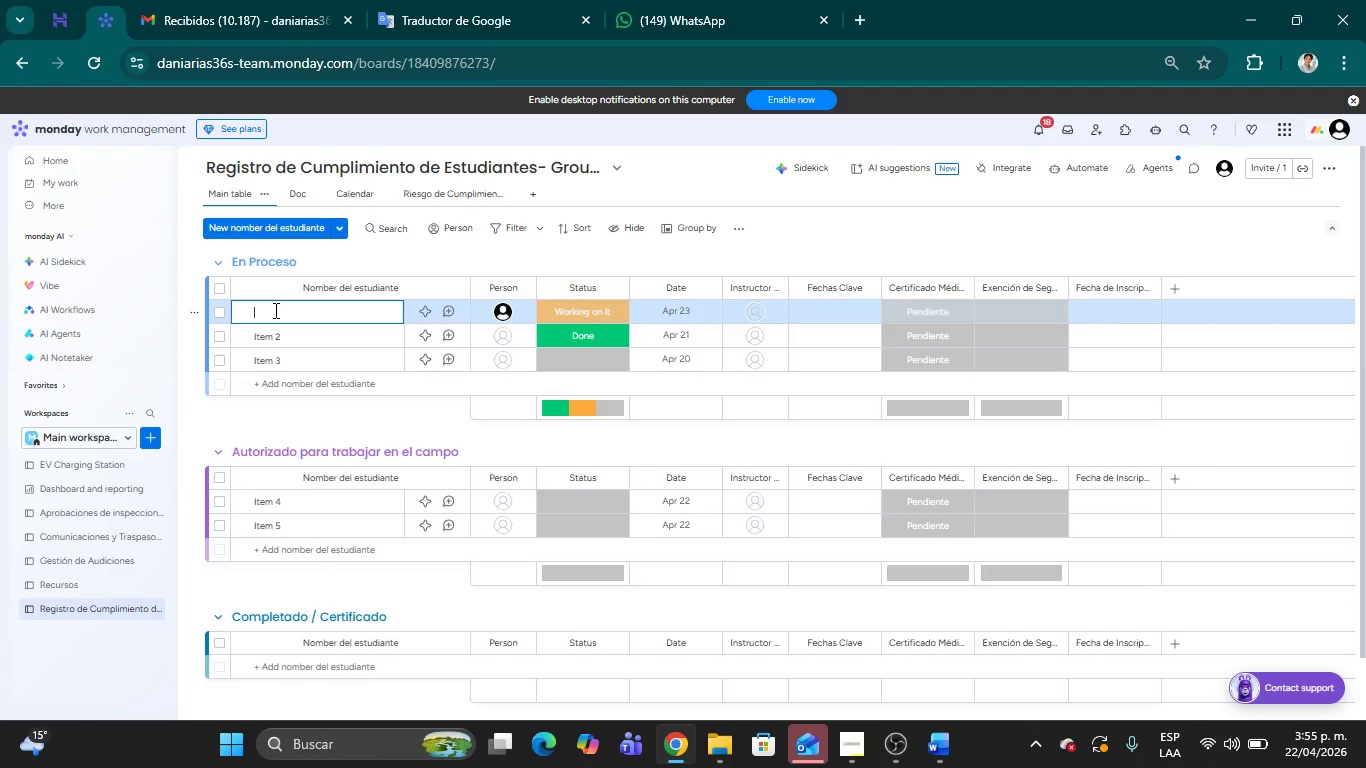 
type(Carlos Mendoza)
 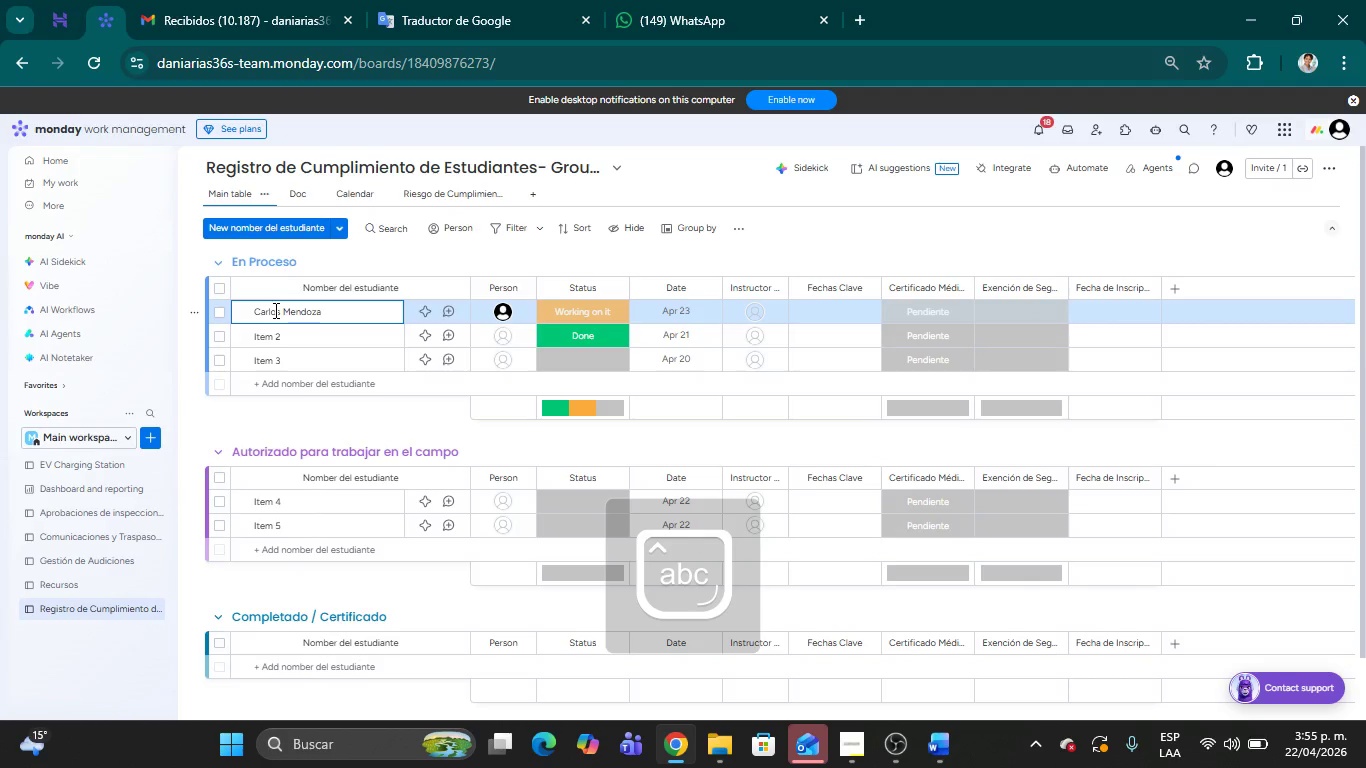 
key(ArrowDown)
 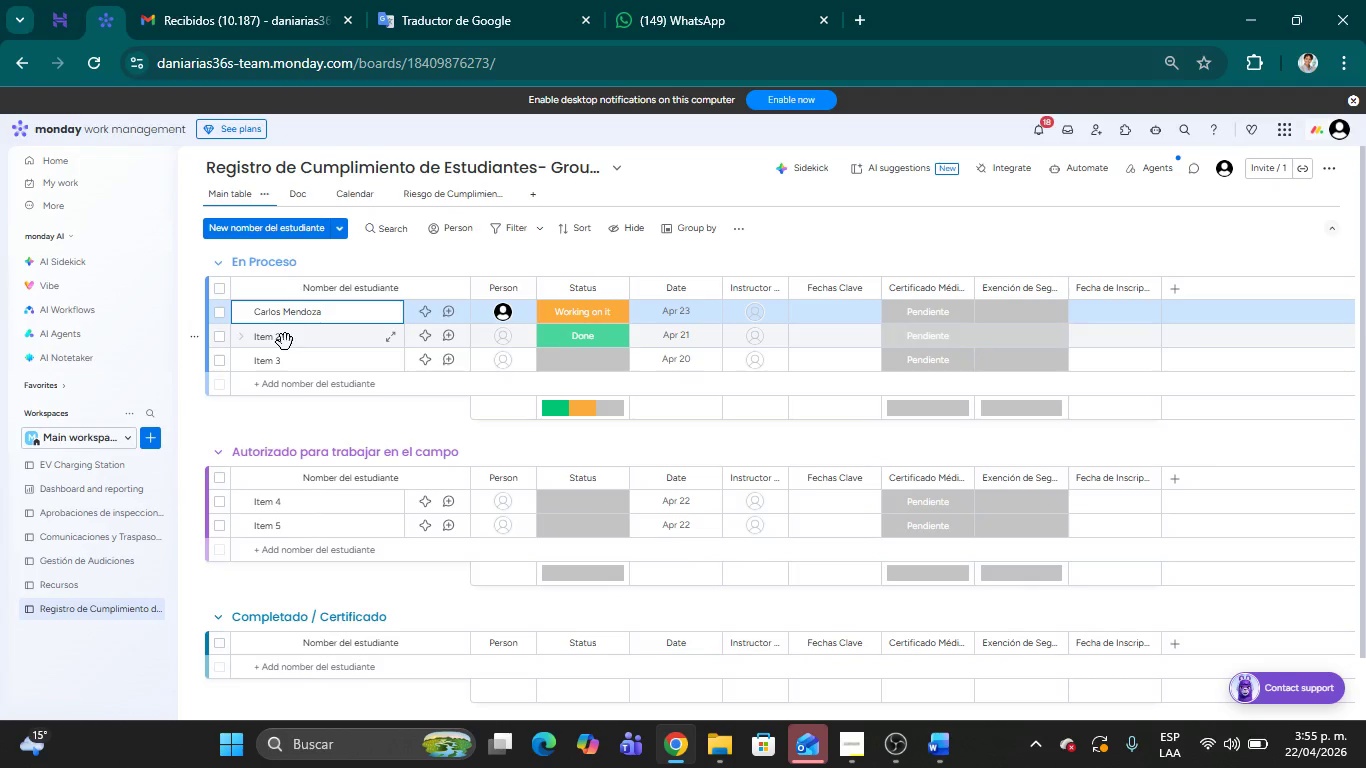 
double_click([278, 342])
 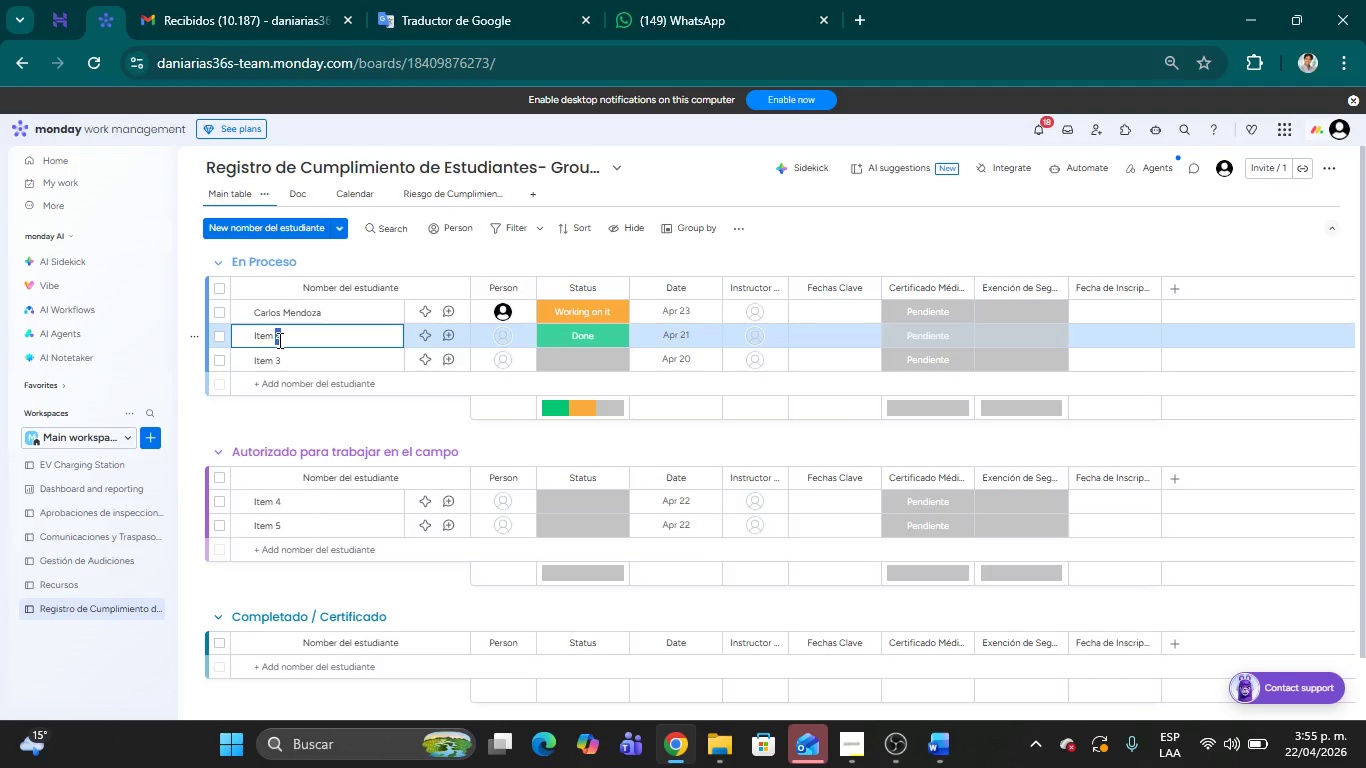 
key(Backspace)
 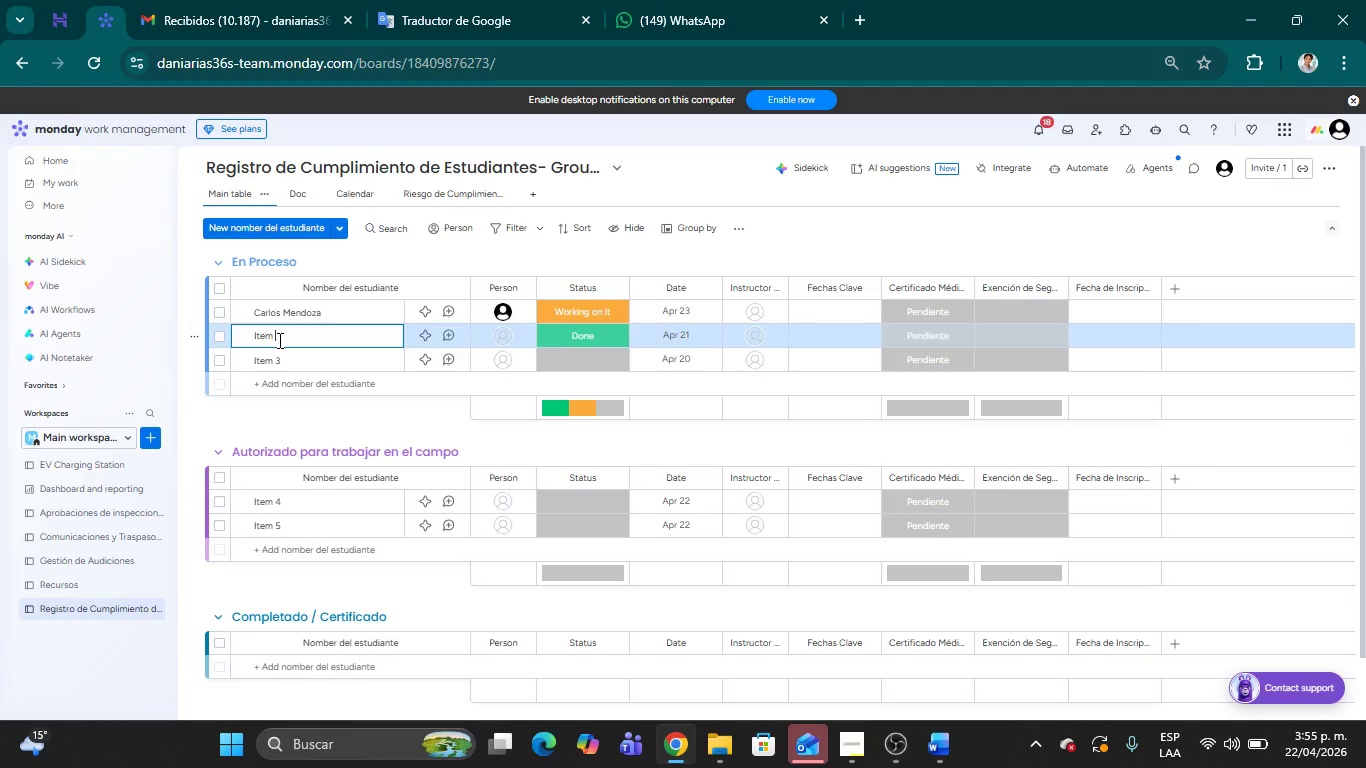 
key(Backspace)
 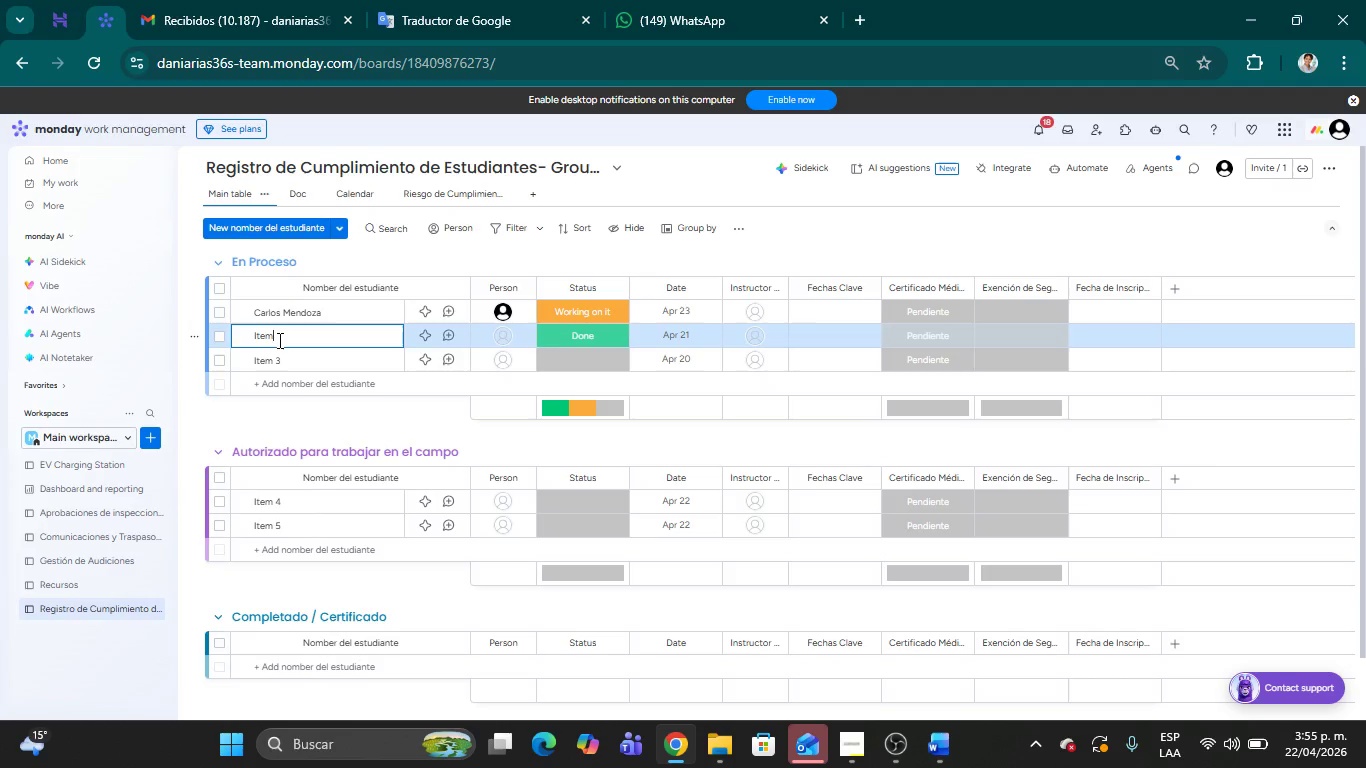 
key(Backspace)
 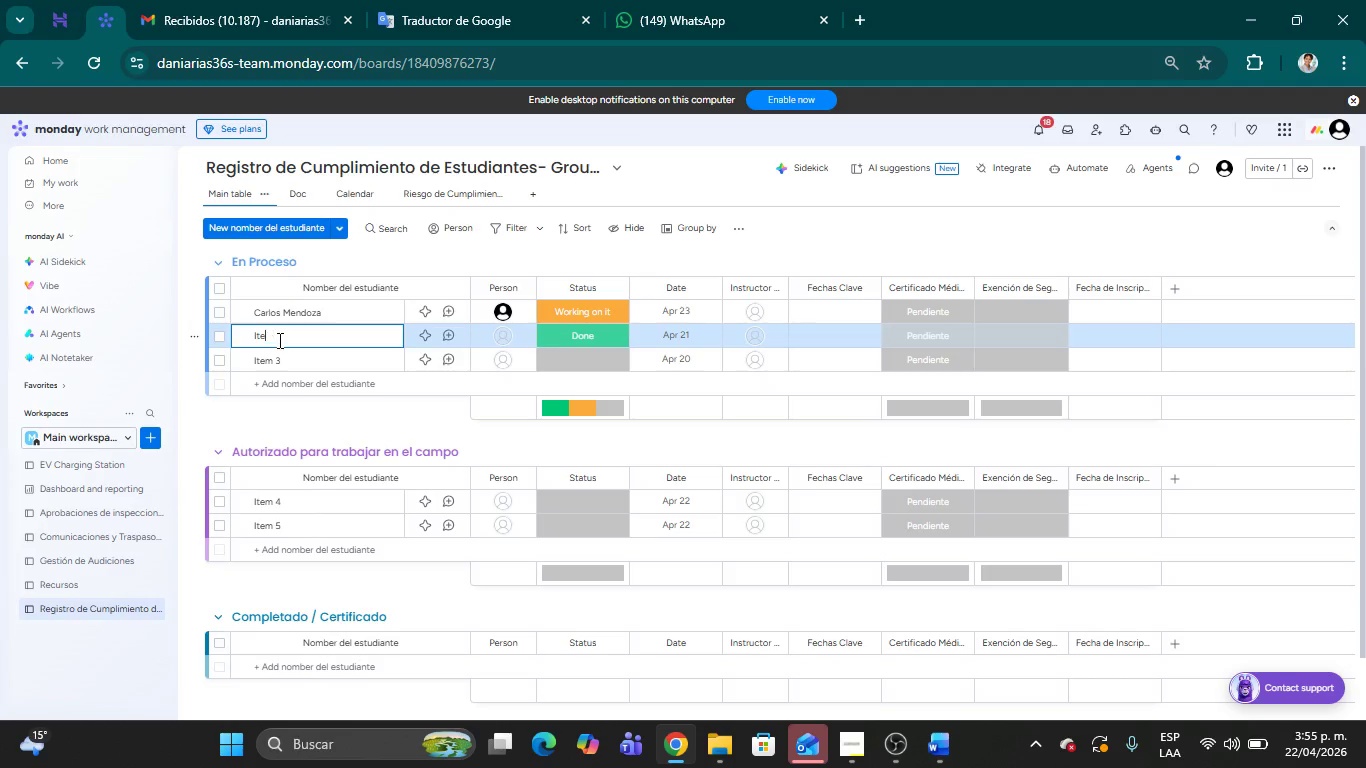 
key(Backspace)
 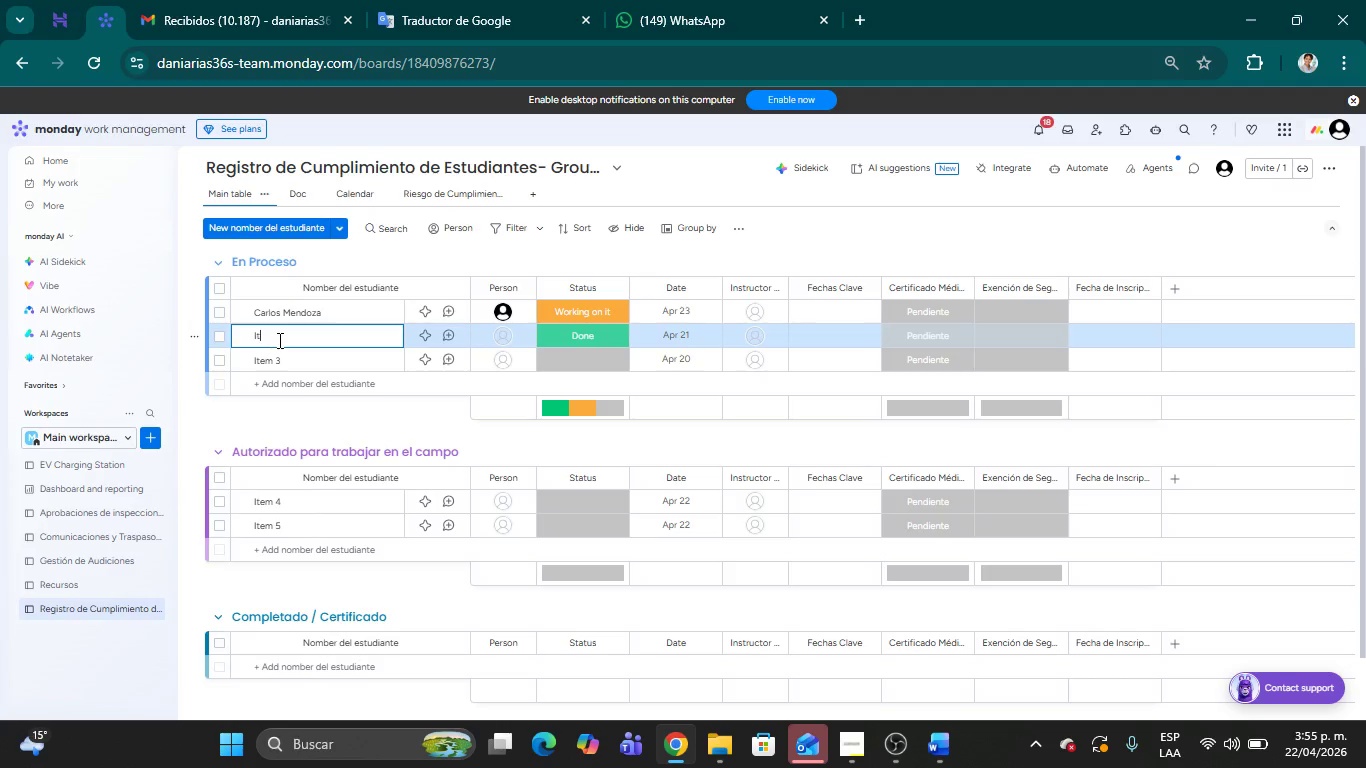 
key(Backspace)
 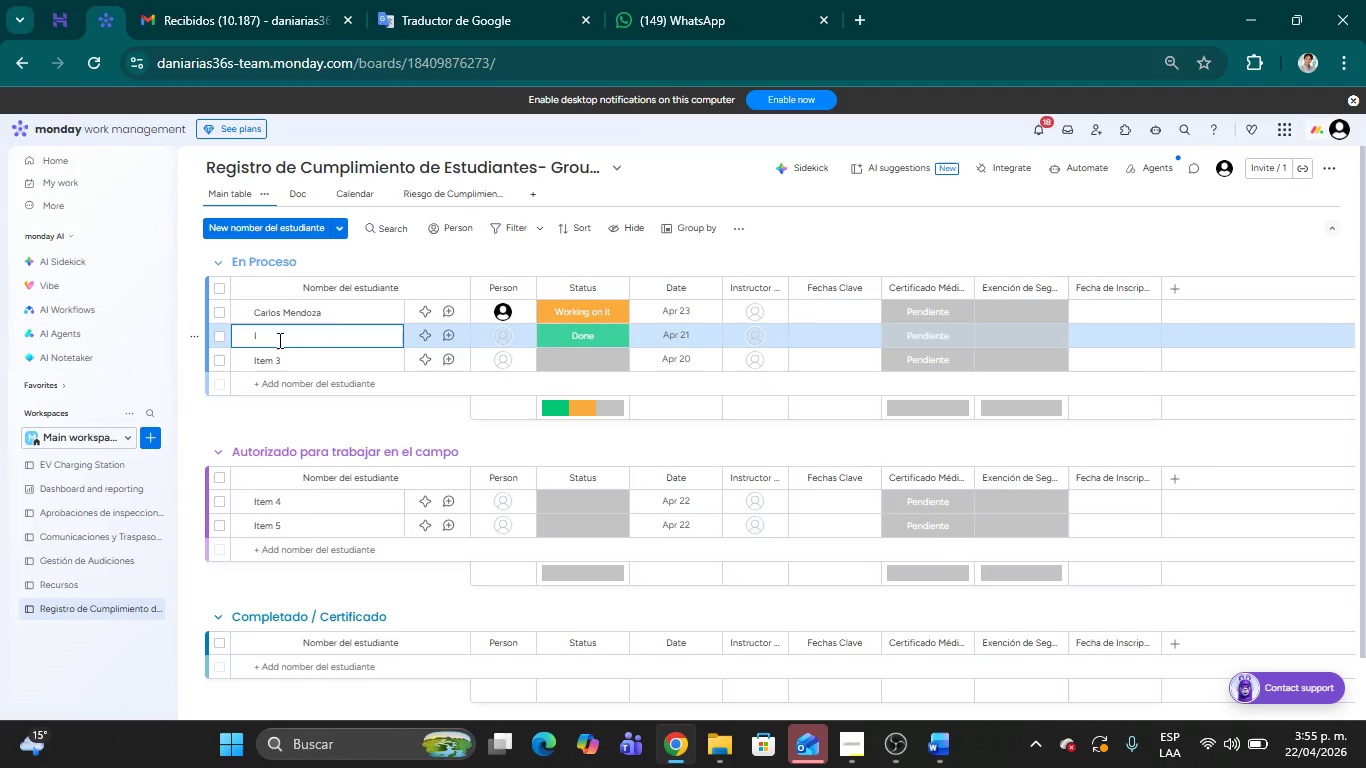 
key(Backspace)
 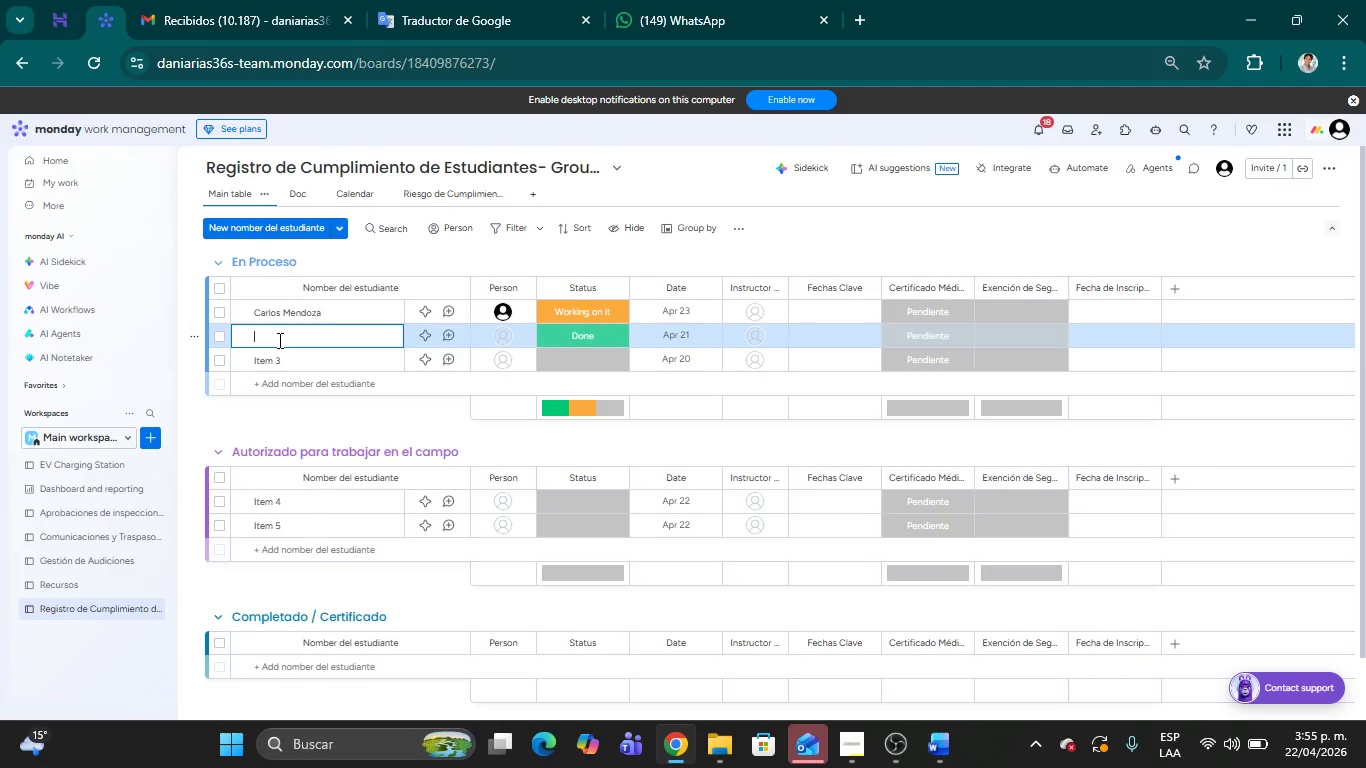 
type(Ana Lucia Torres)
 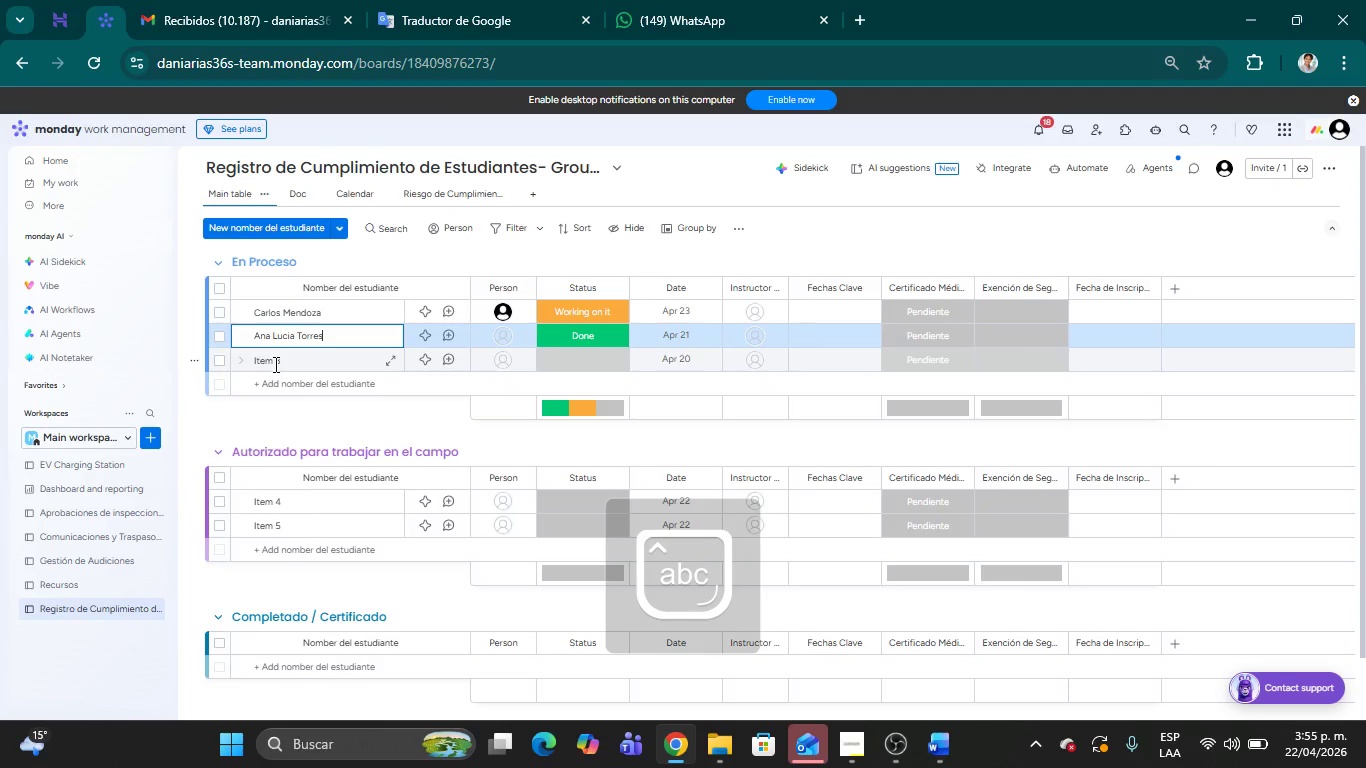 
double_click([274, 364])
 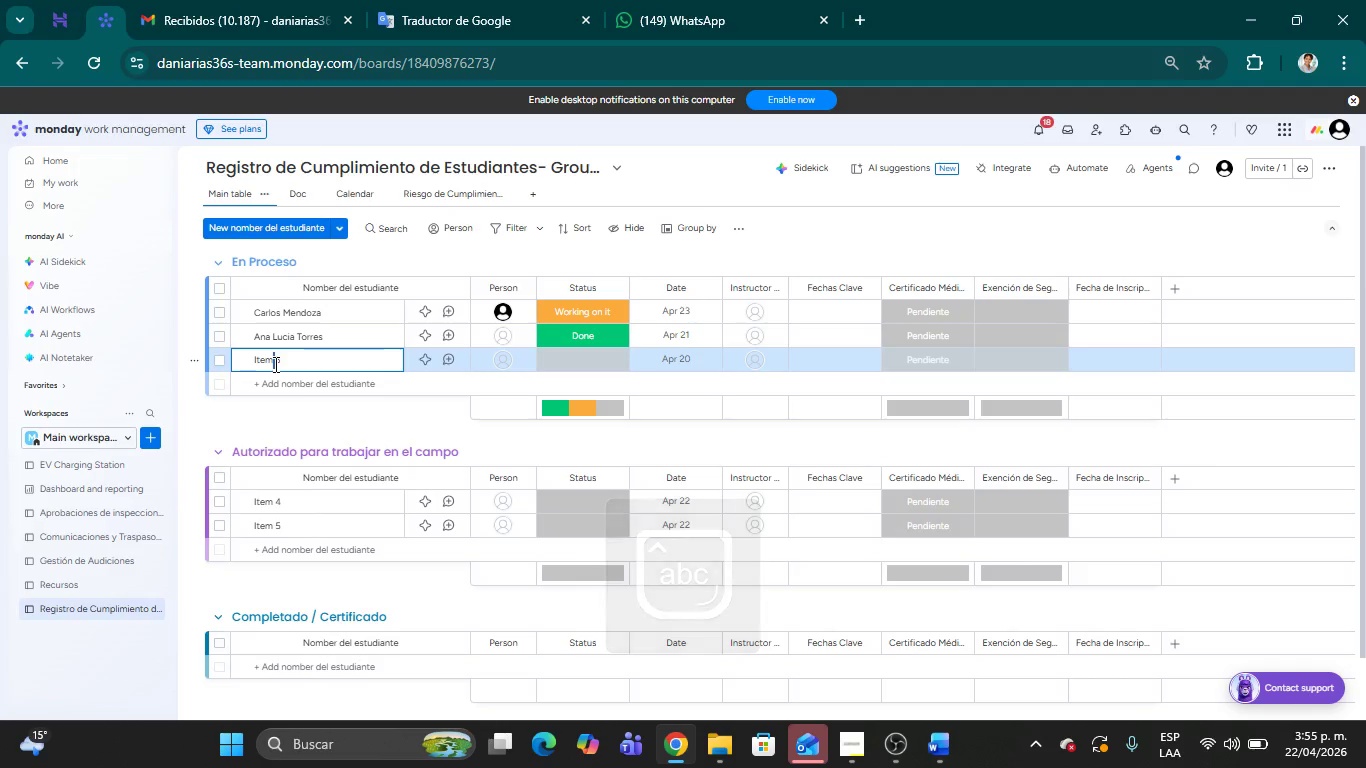 
key(Backspace)
type([Delete][Delete])
key(Backspace)
key(Backspace)
key(Backspace)
key(Backspace)
type(Roberto G;omez)
 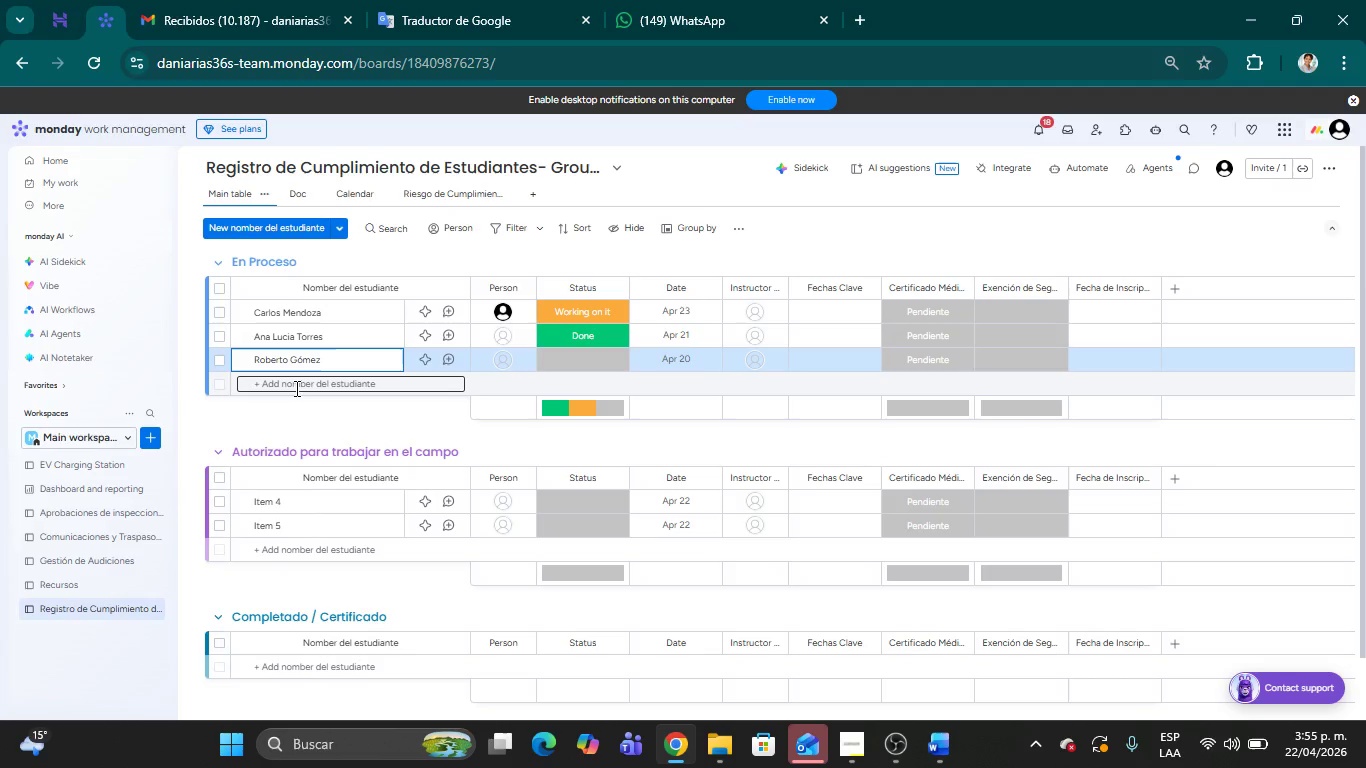 
key(Shift+ShiftLeft)
 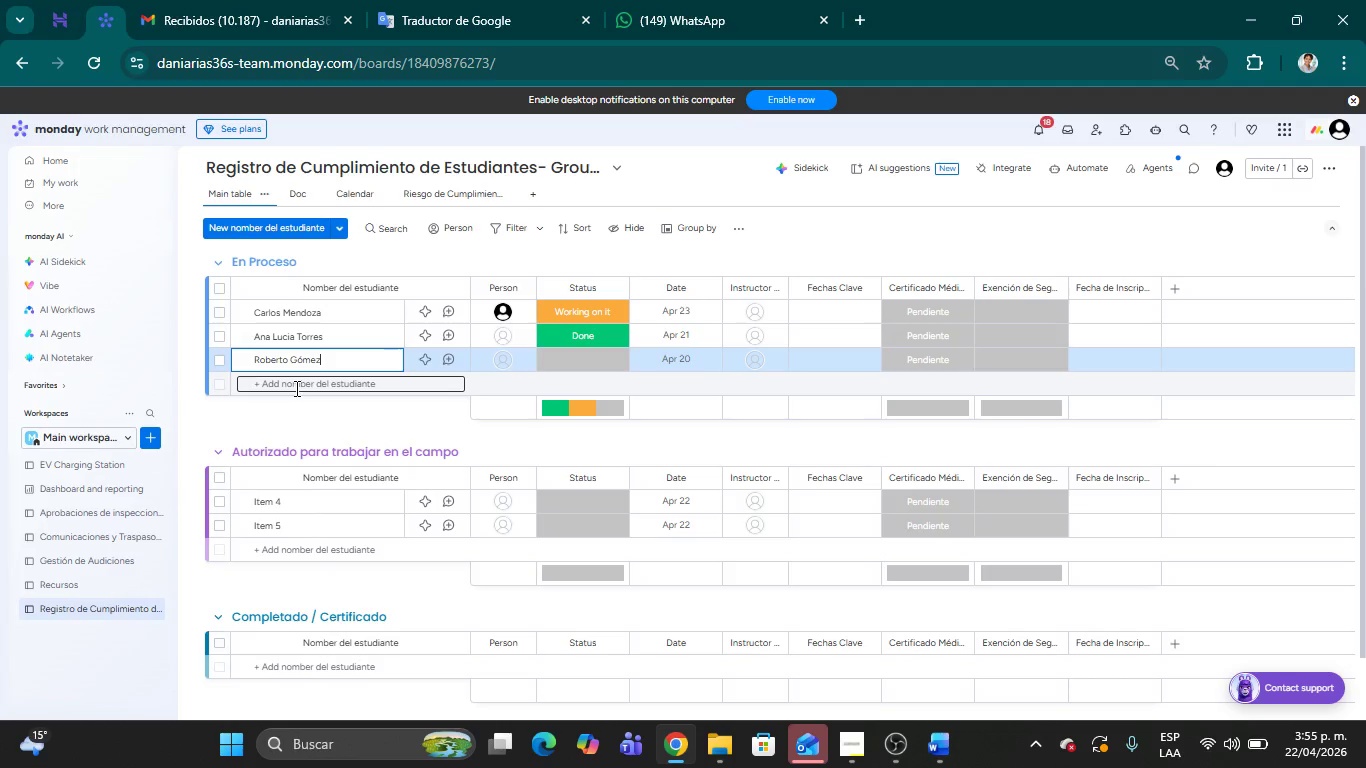 
key(Shift+Enter)
 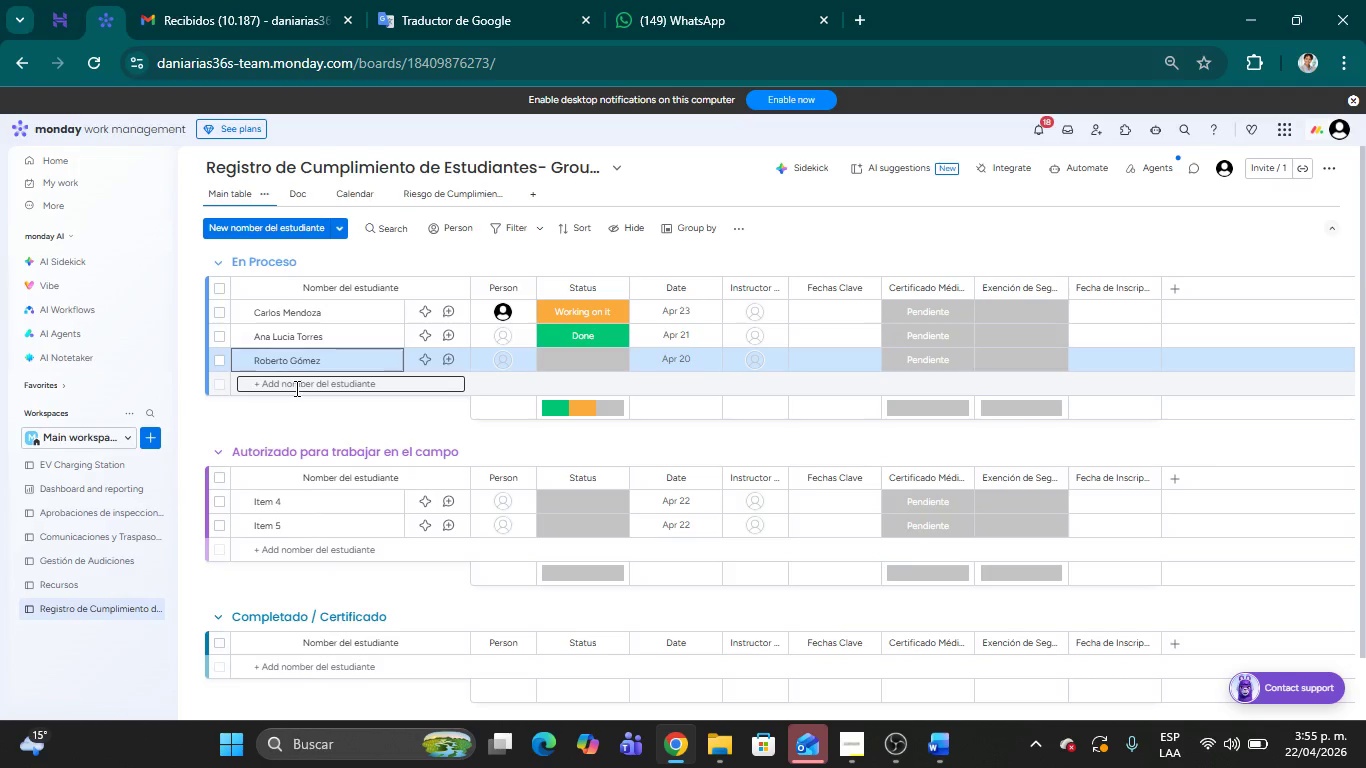 
left_click([293, 387])
 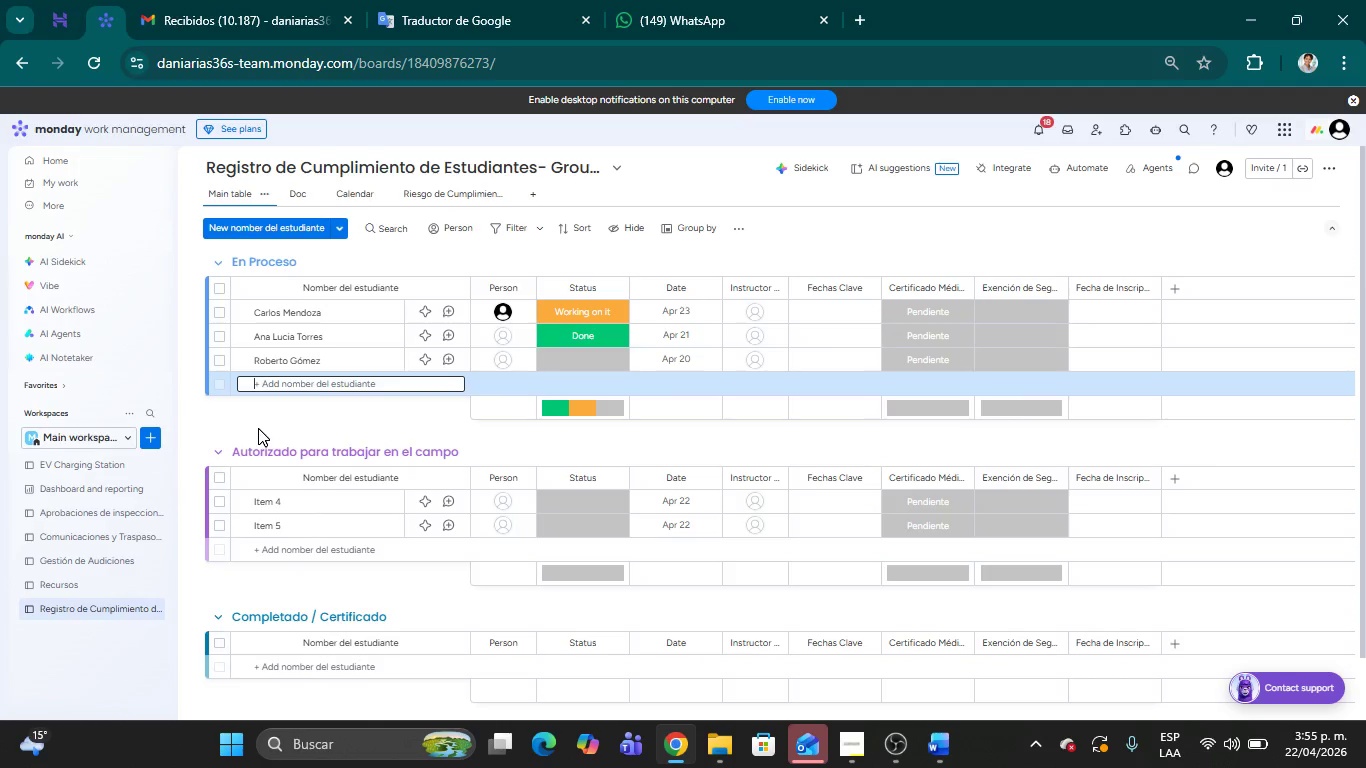 
wait(5.22)
 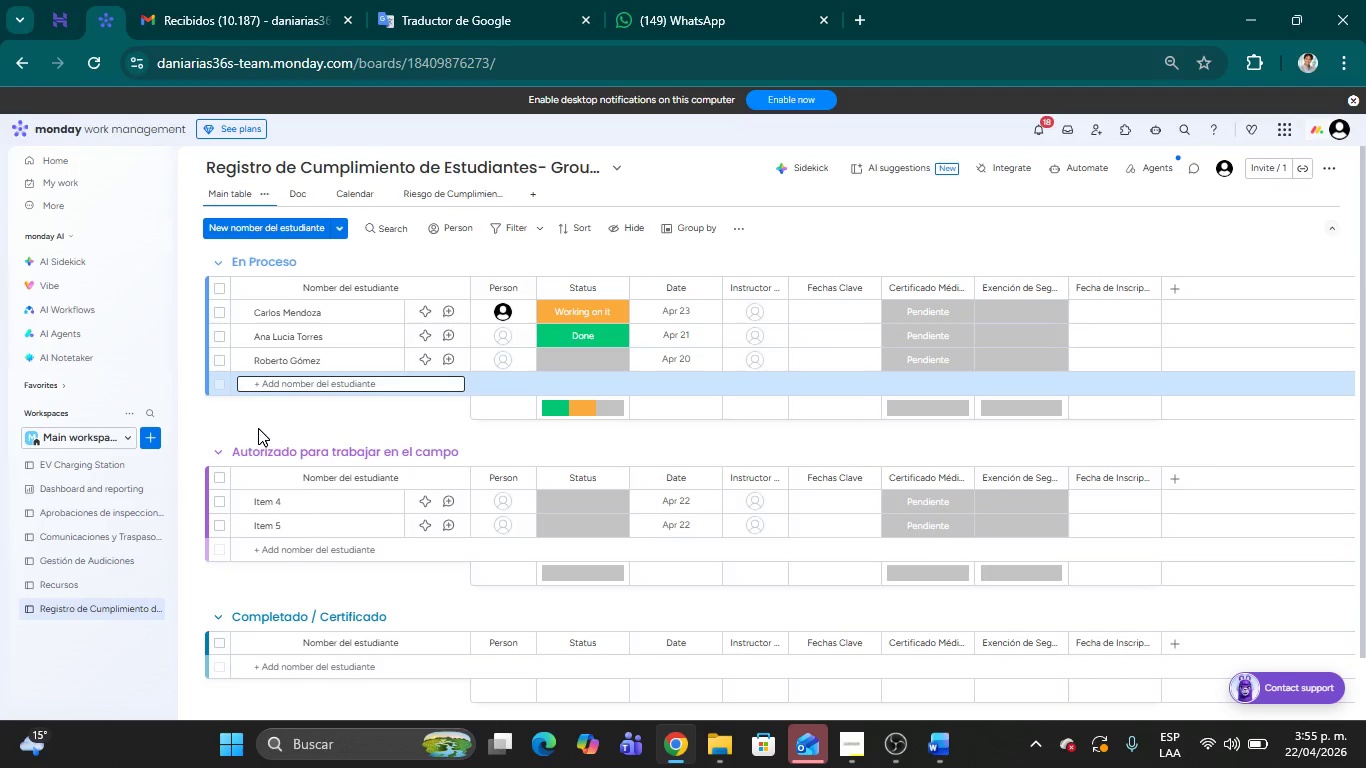 
type(Sof;ia Villareal)
 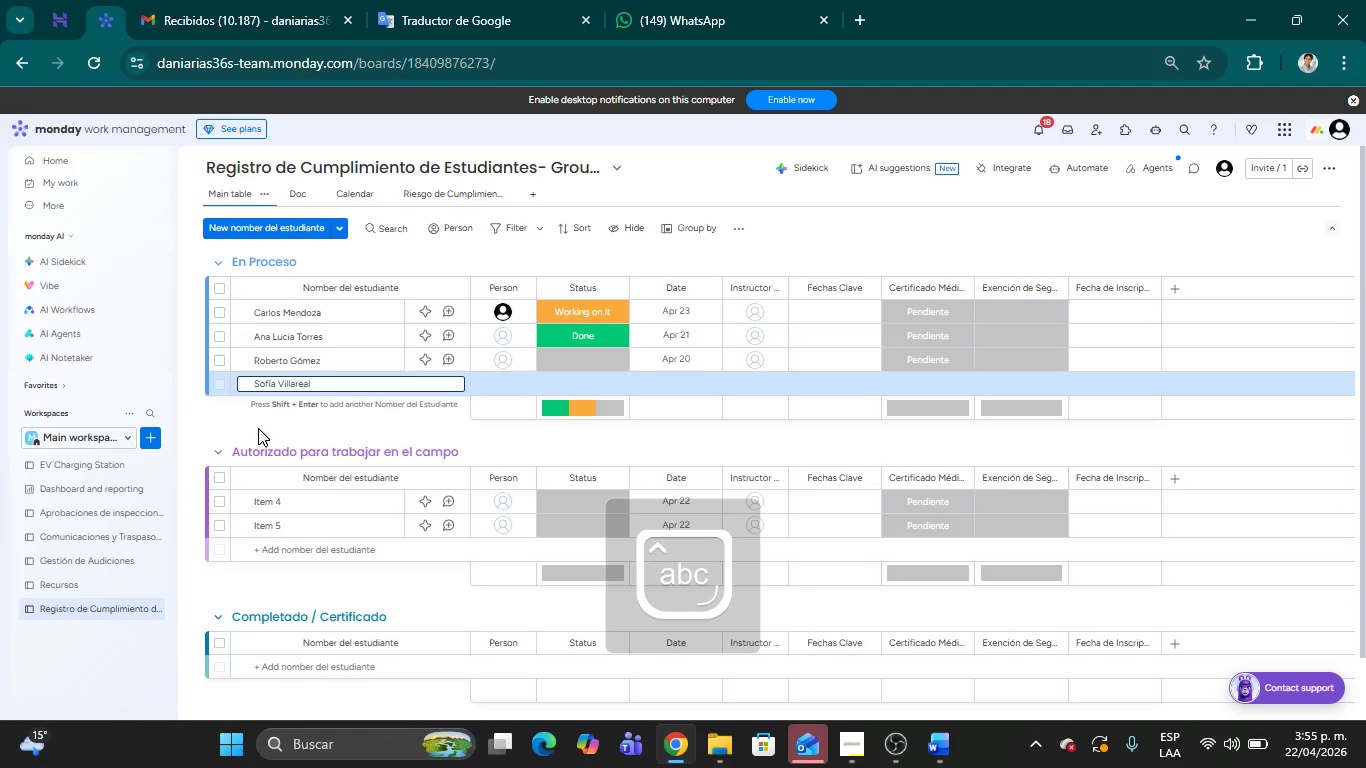 
key(Shift+Enter)
 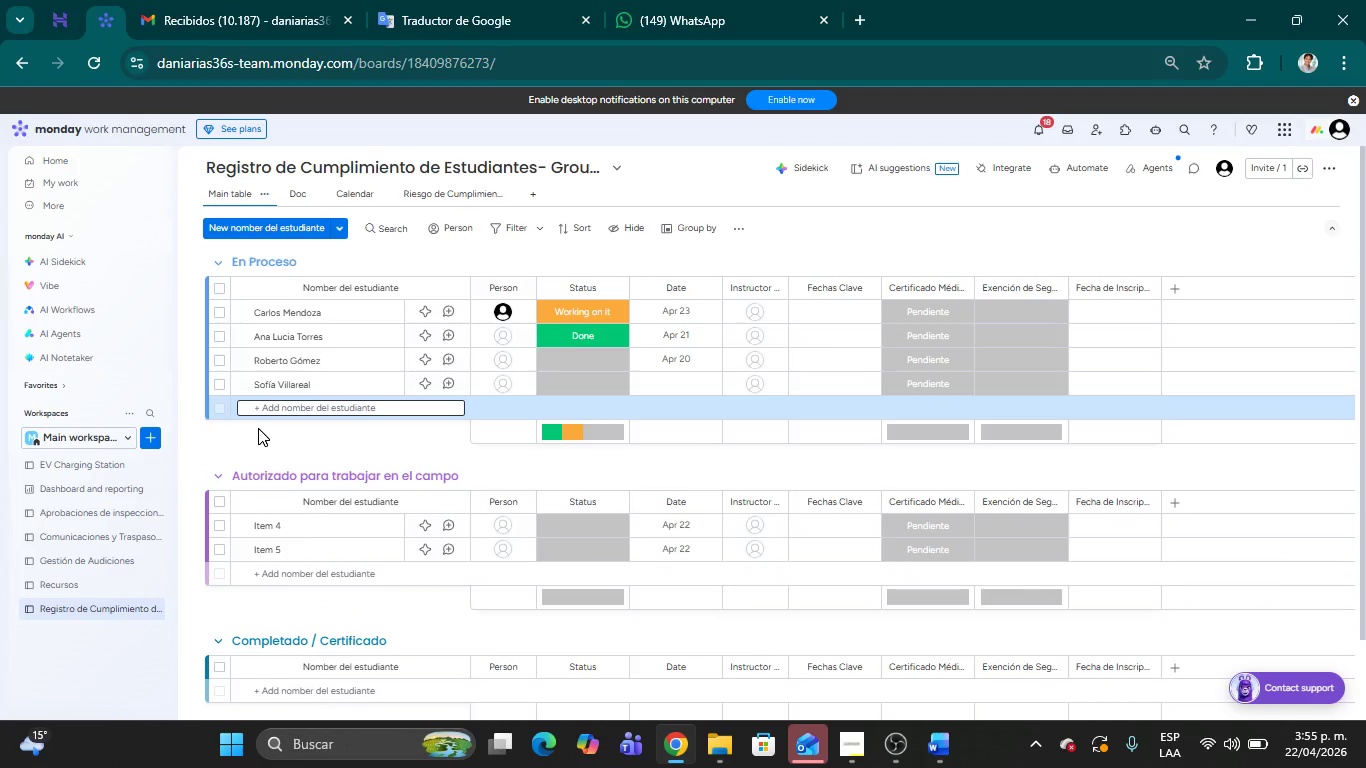 
type(Mateo Estrada)
 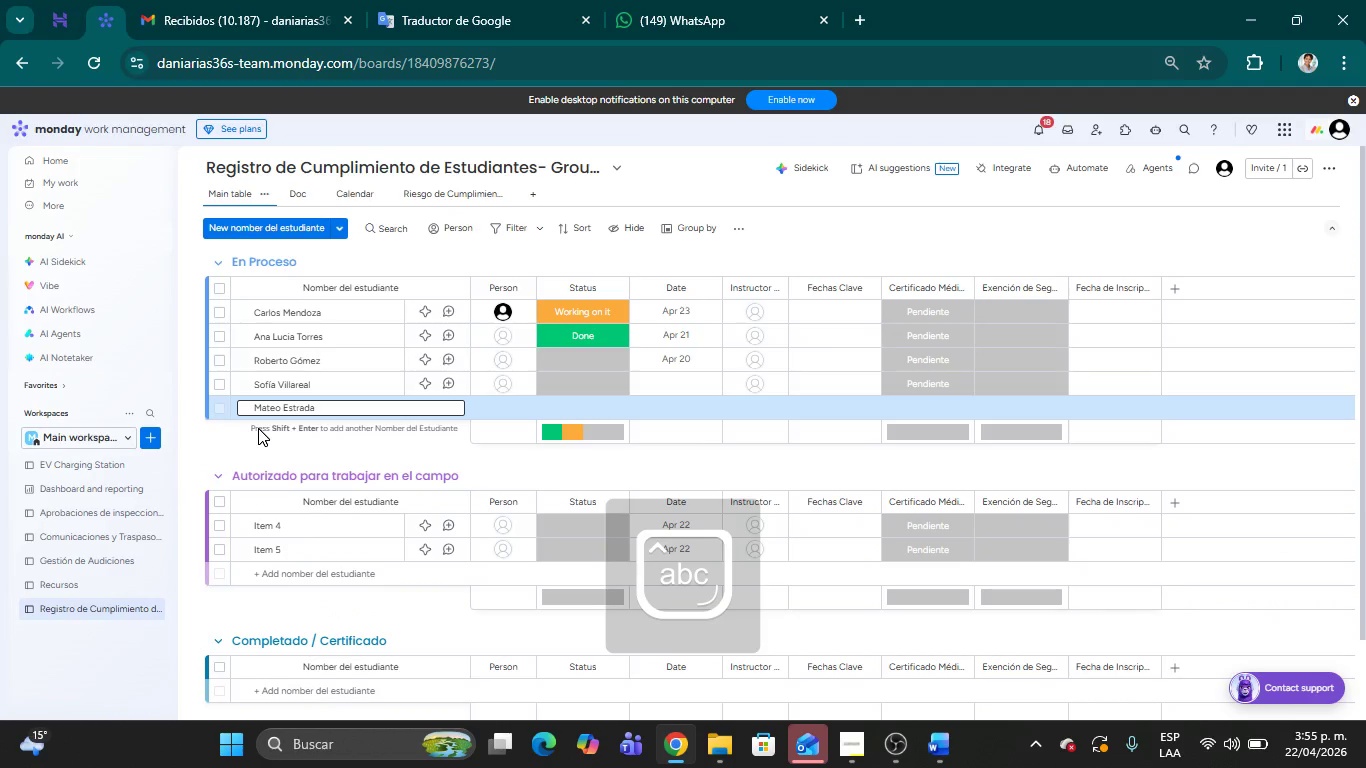 
key(Shift+Enter)
 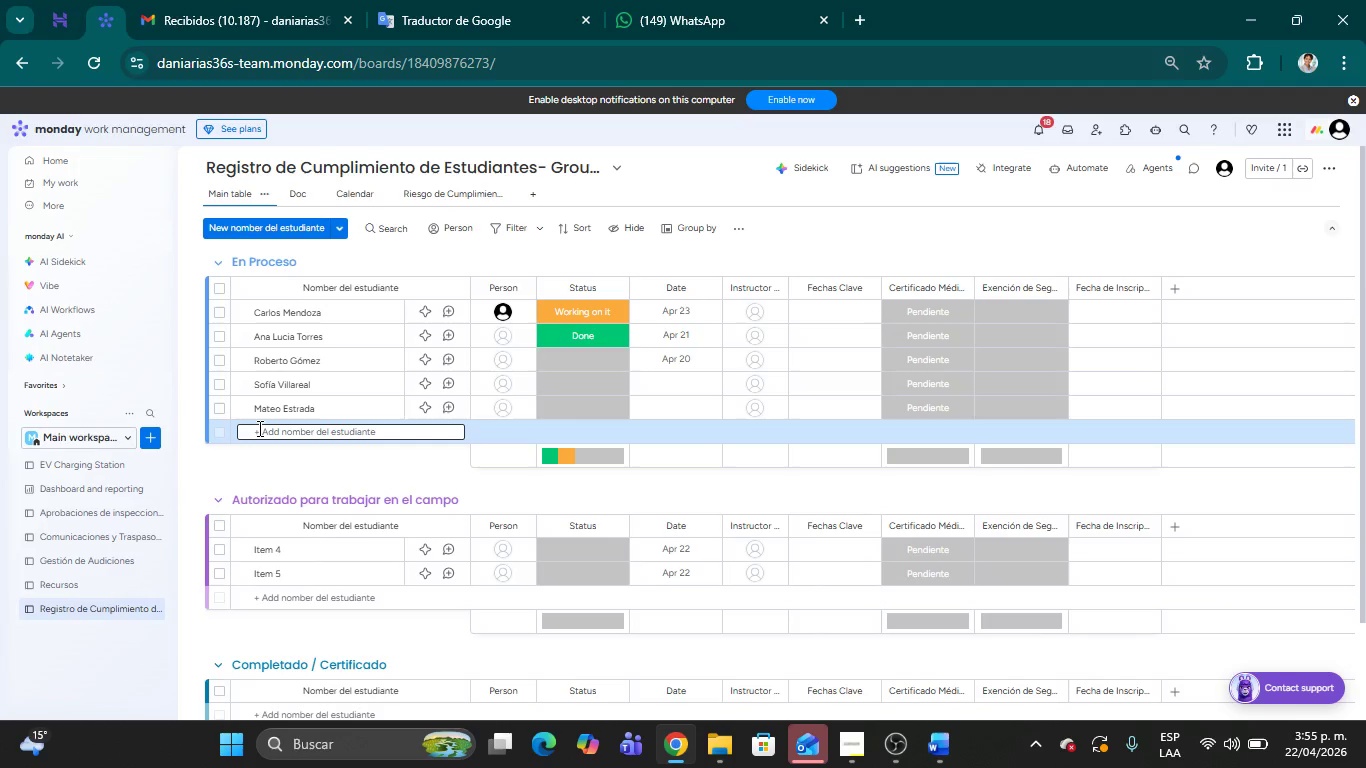 
type(Elena Guarnizo)
 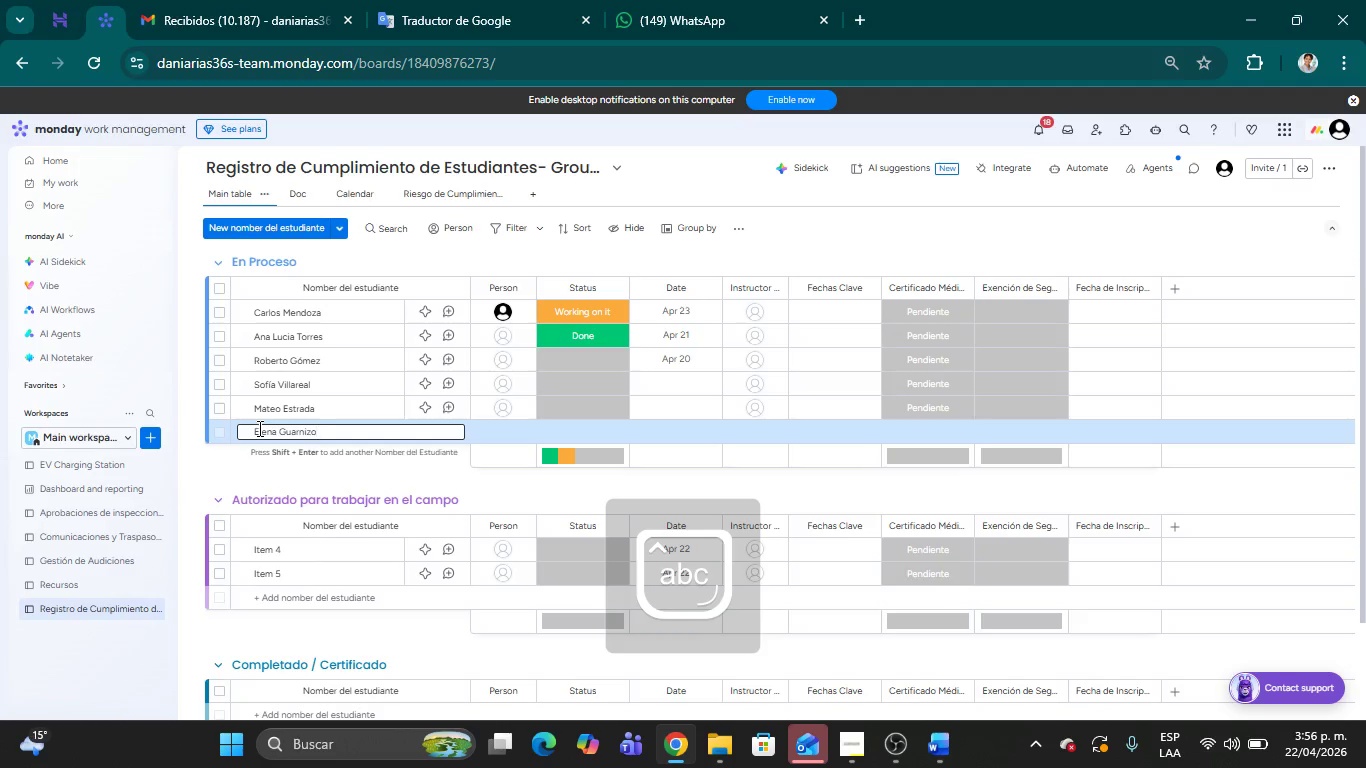 
key(Enter)
 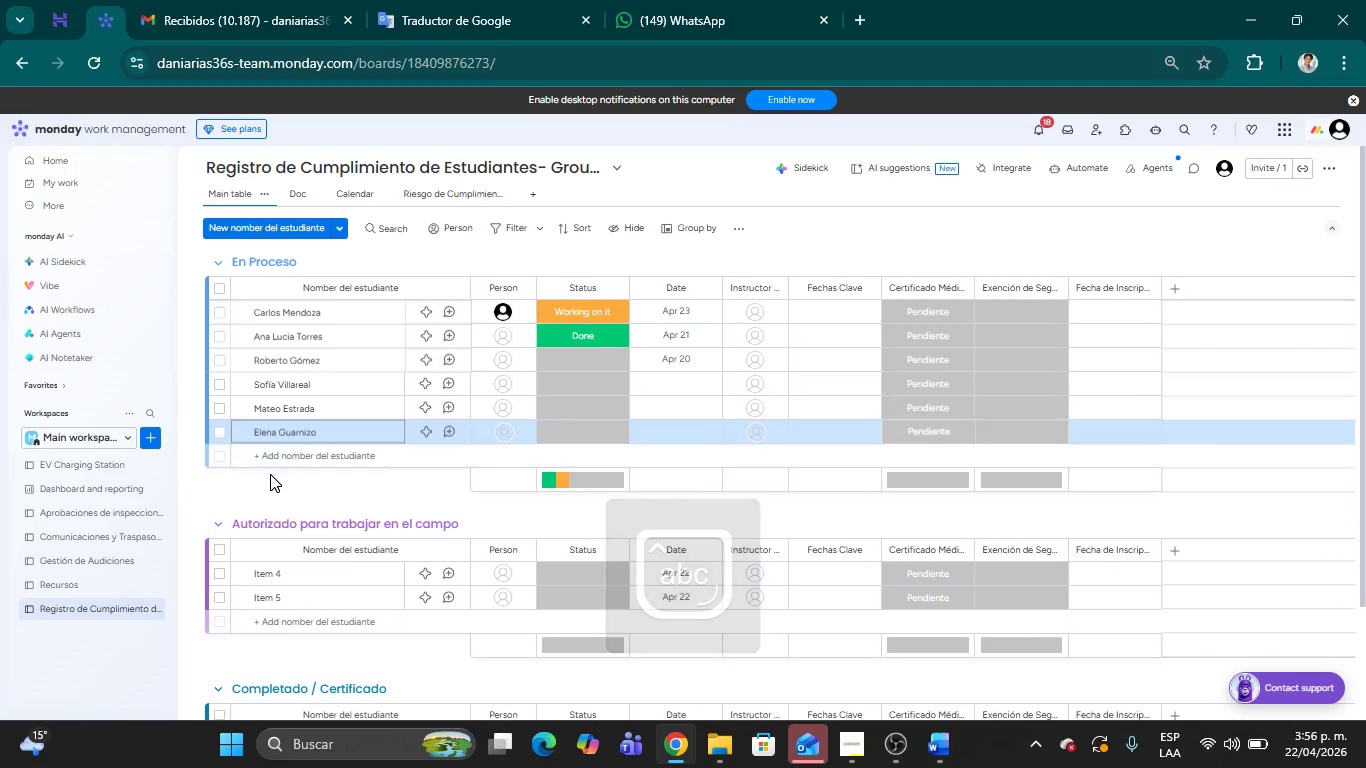 
left_click([271, 453])
 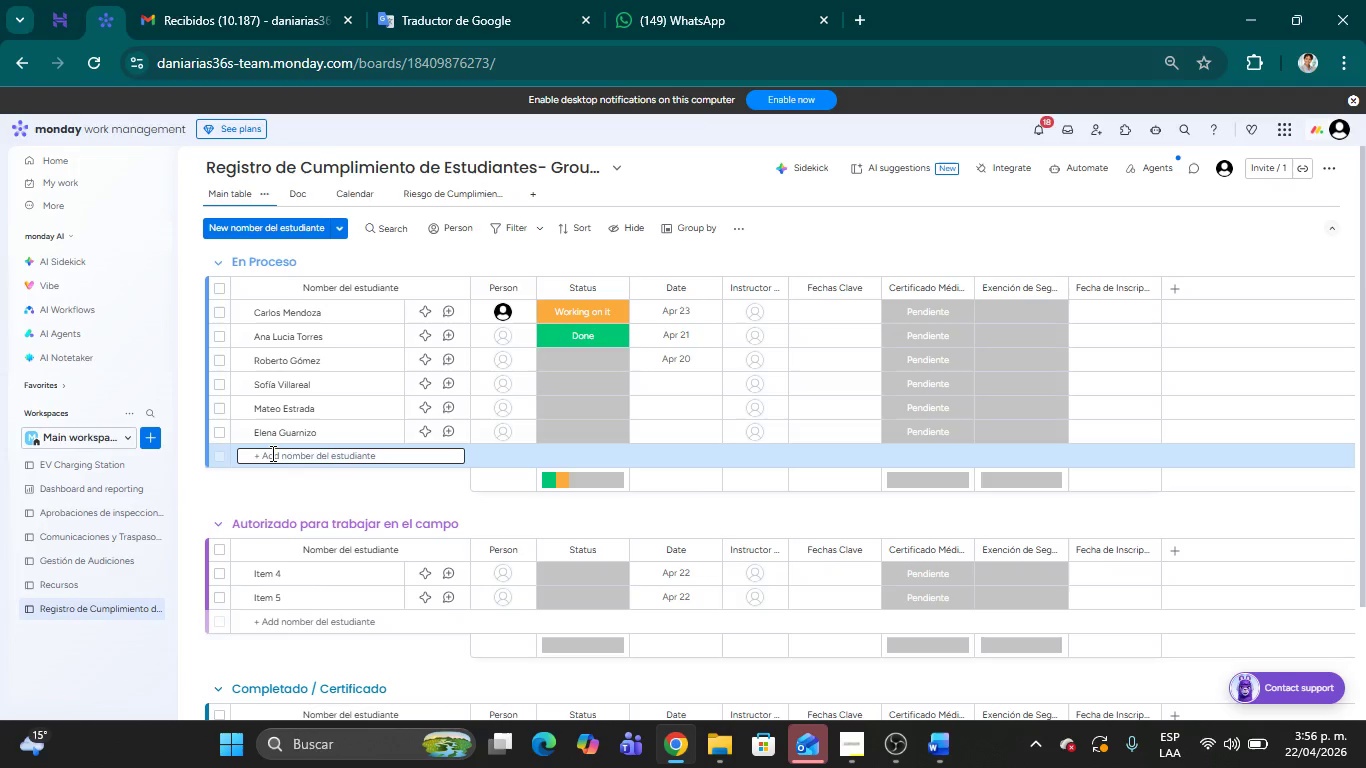 
type(Jualian )
key(Backspace)
key(Backspace)
key(Backspace)
key(Backspace)
key(Backspace)
key(Backspace)
type(lian Casto)
key(Backspace)
type(ro)
 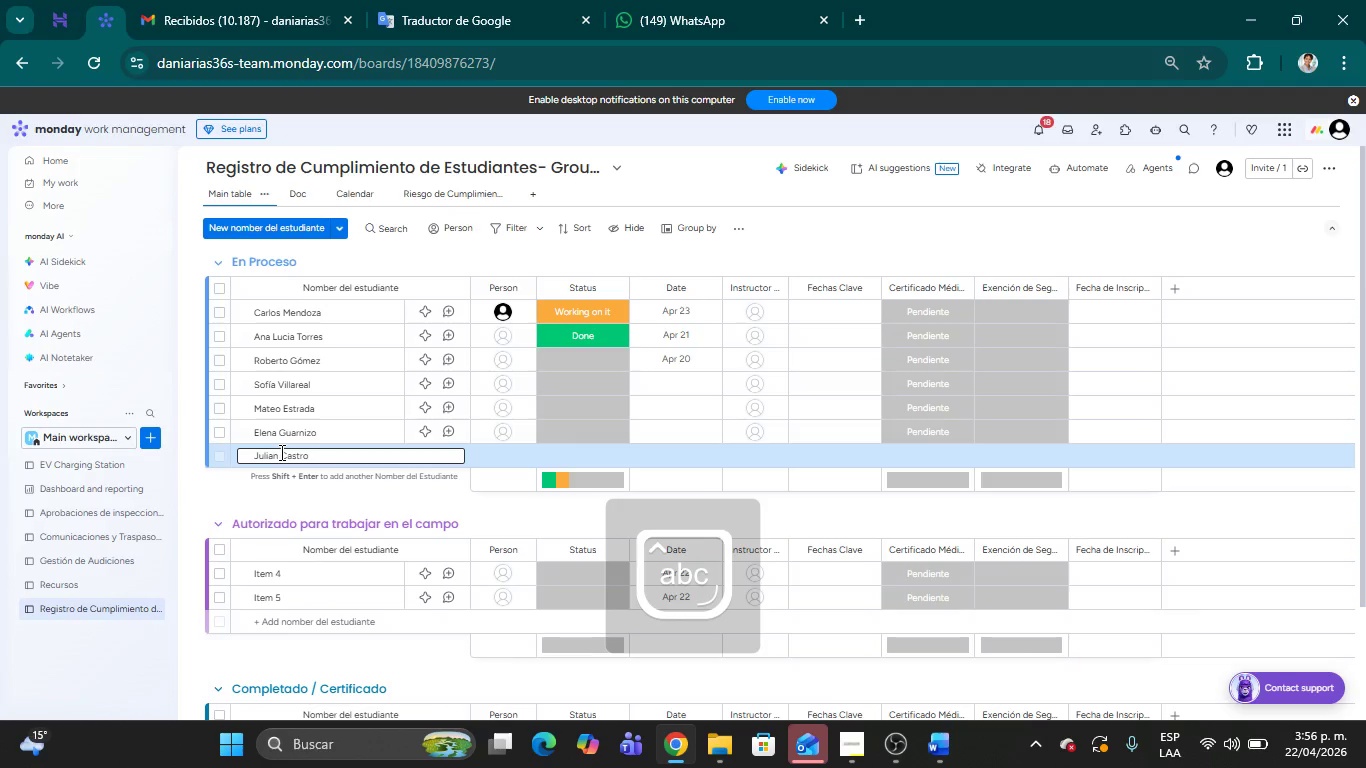 
key(Shift+Enter)
 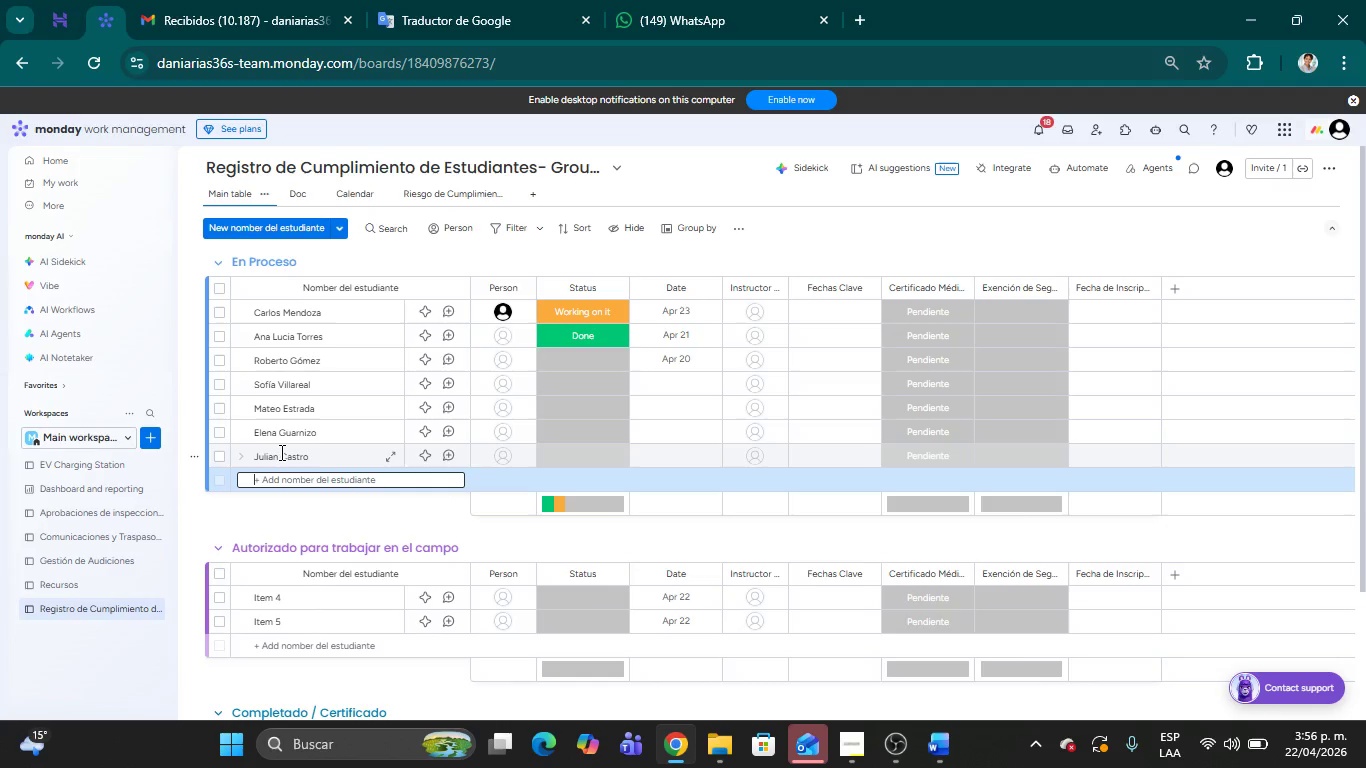 
type(Varle)
key(Backspace)
key(Backspace)
key(Backspace)
type(leria Rojas)
 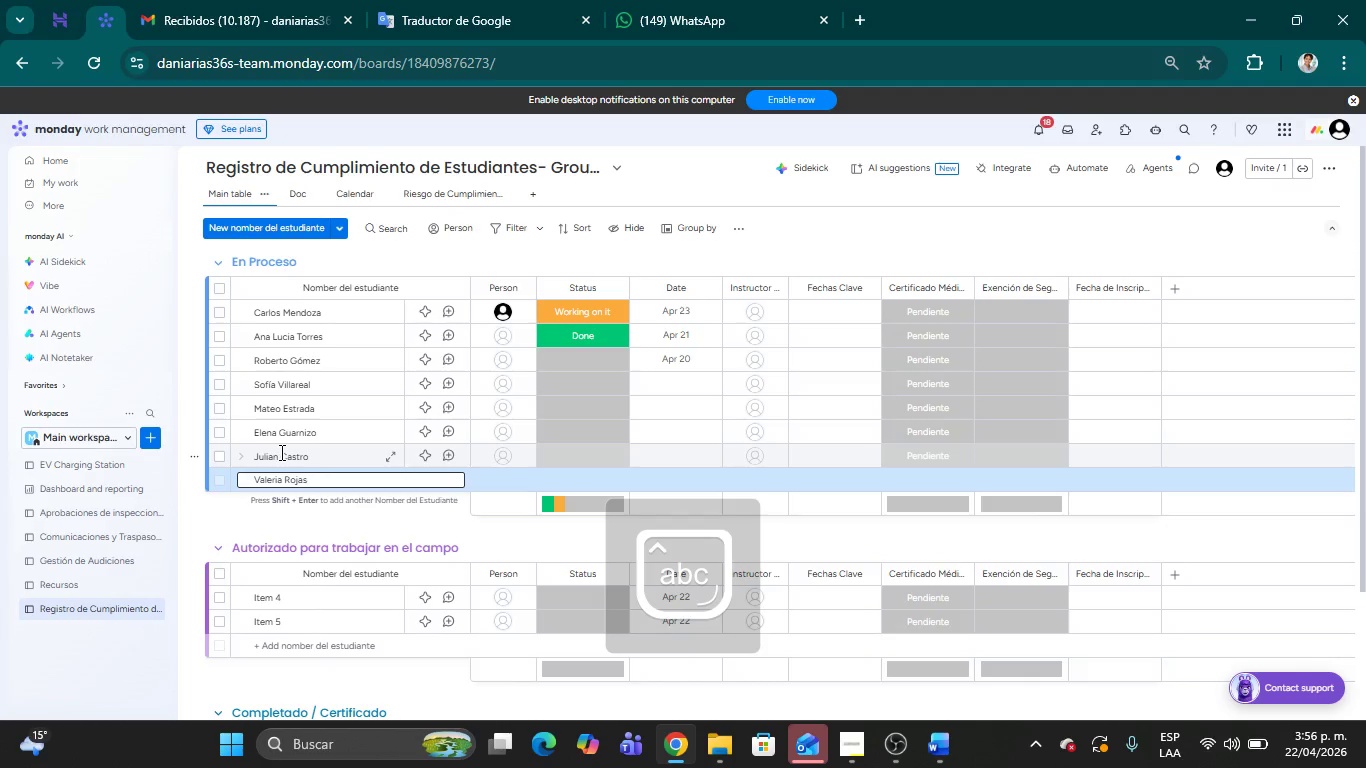 
key(Shift+Enter)
 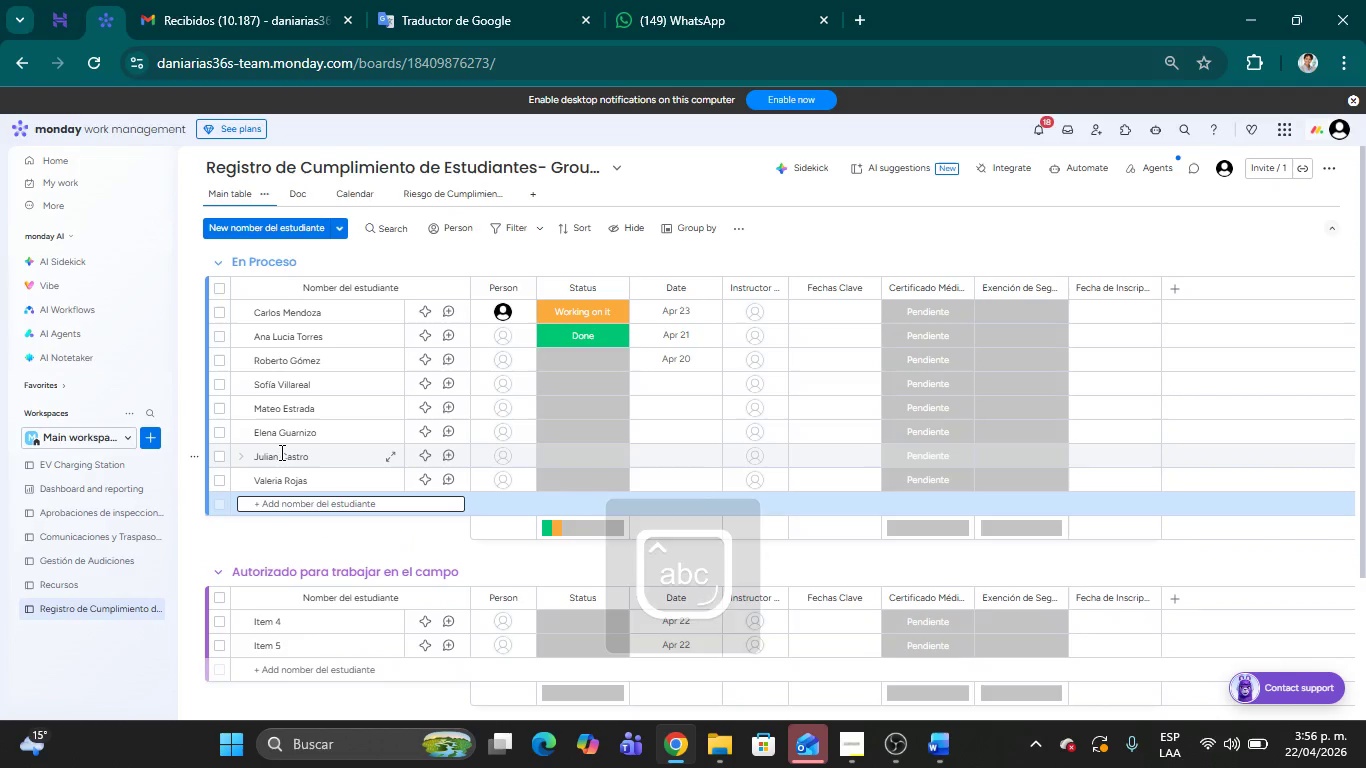 
type(Diego Londo`o)
 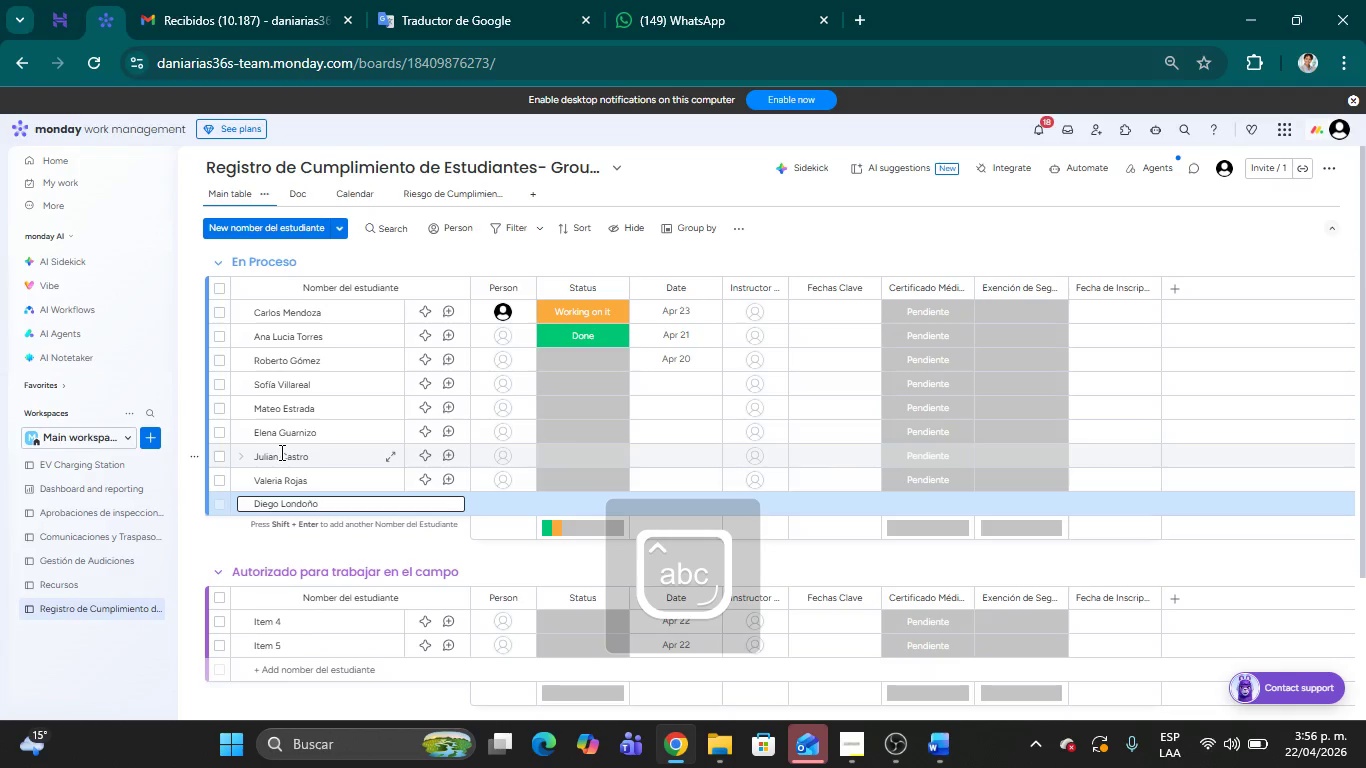 
key(Shift+Enter)
 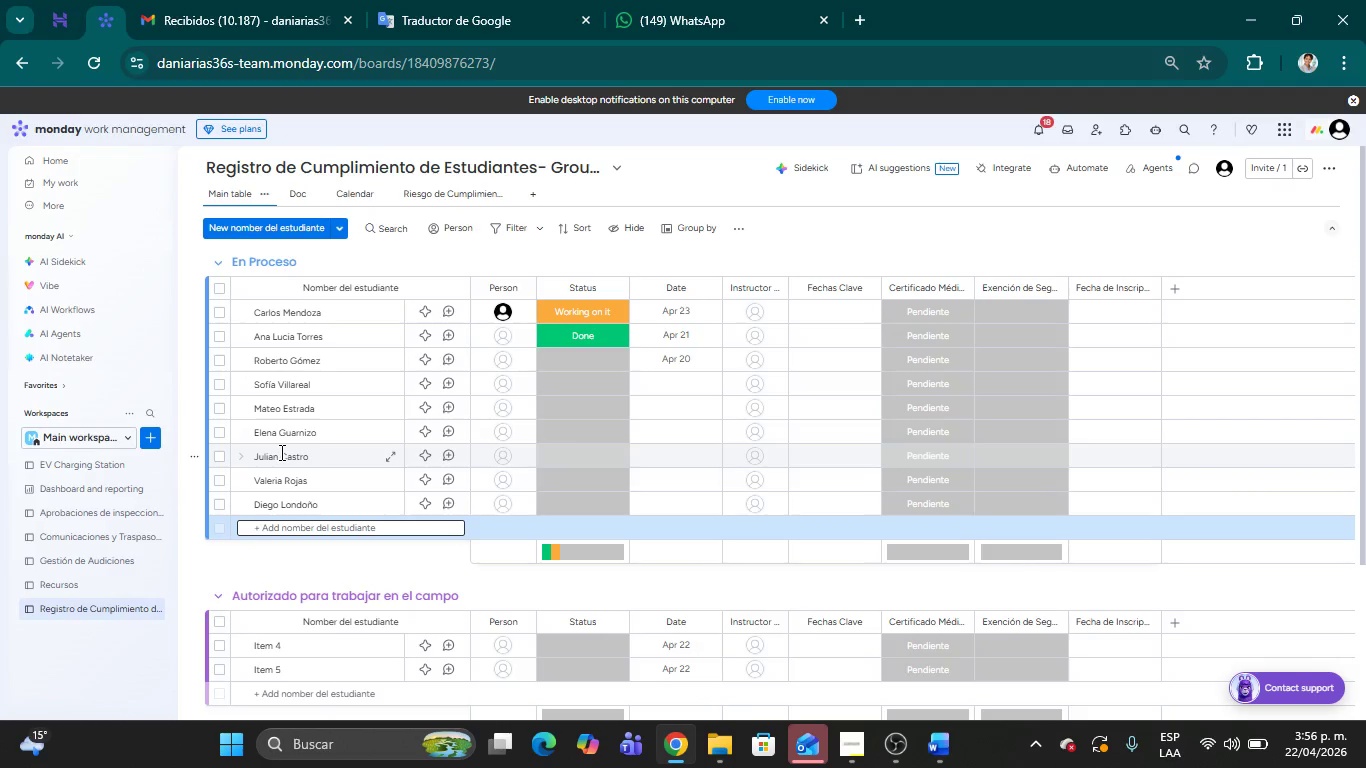 
type(Monica Prado)
 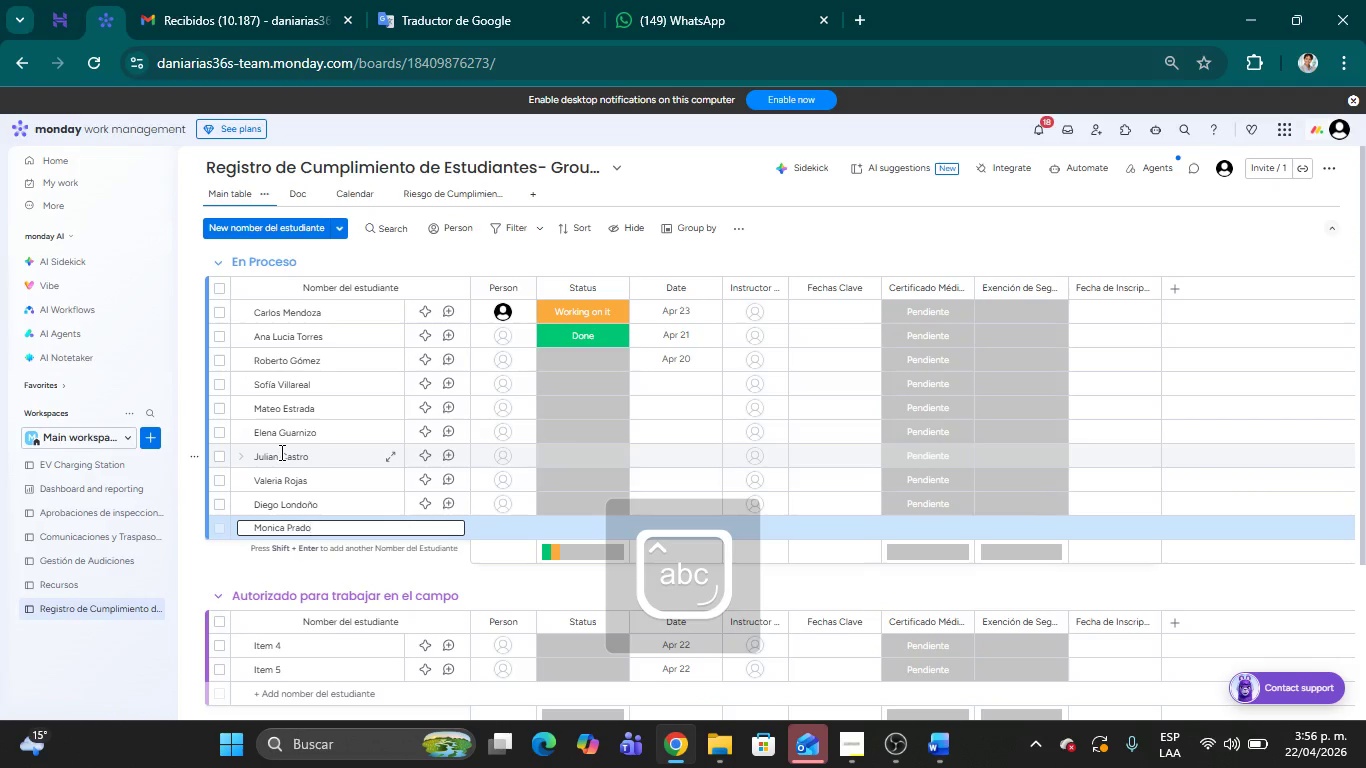 
key(Shift+Enter)
 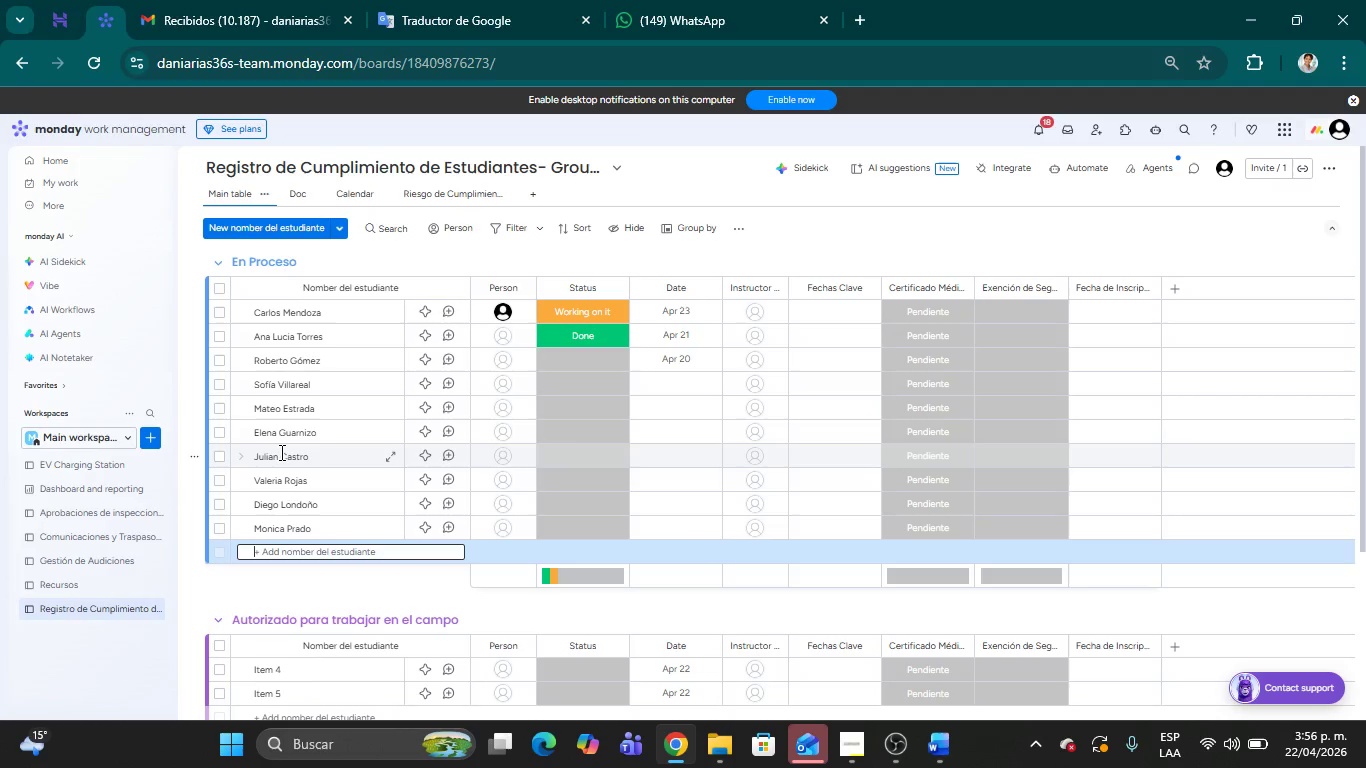 
wait(5.89)
 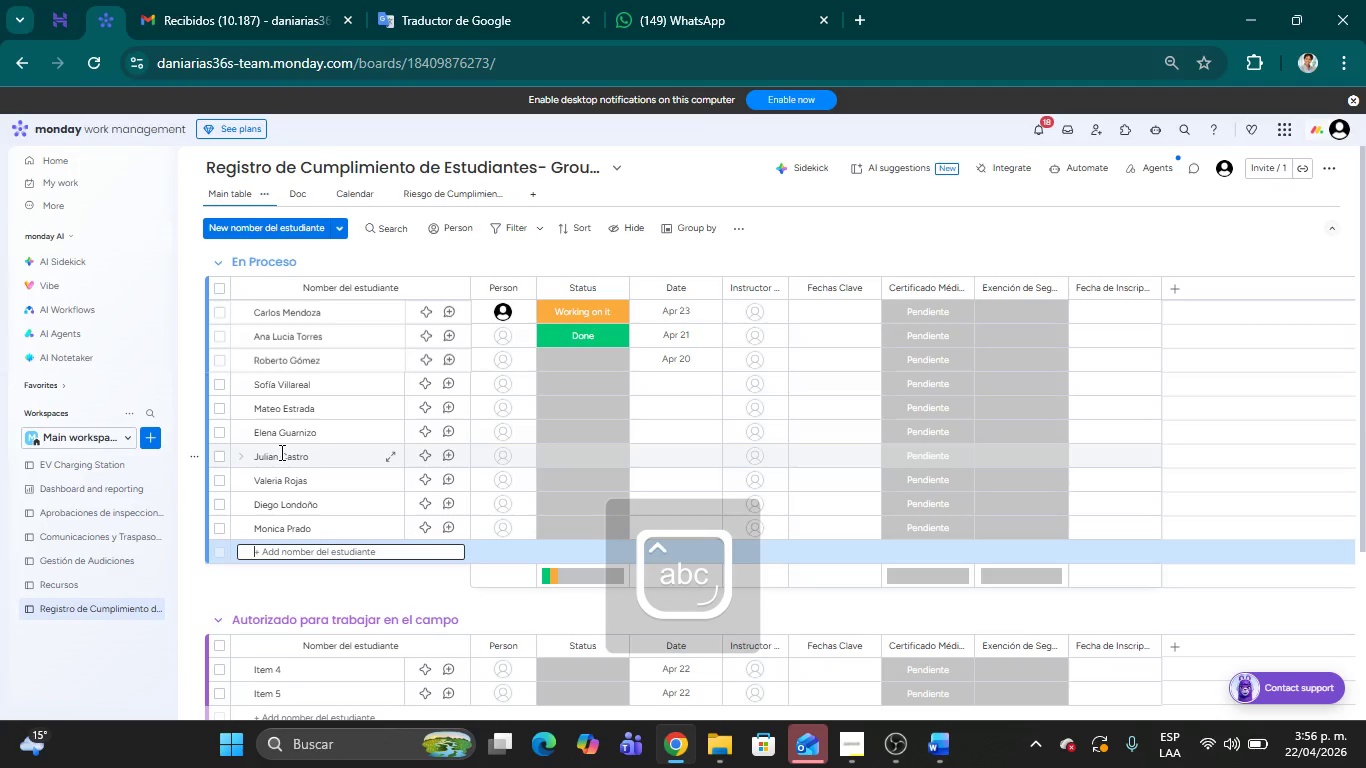 
type(Andres Agul)
key(Backspace)
type(ilar)
 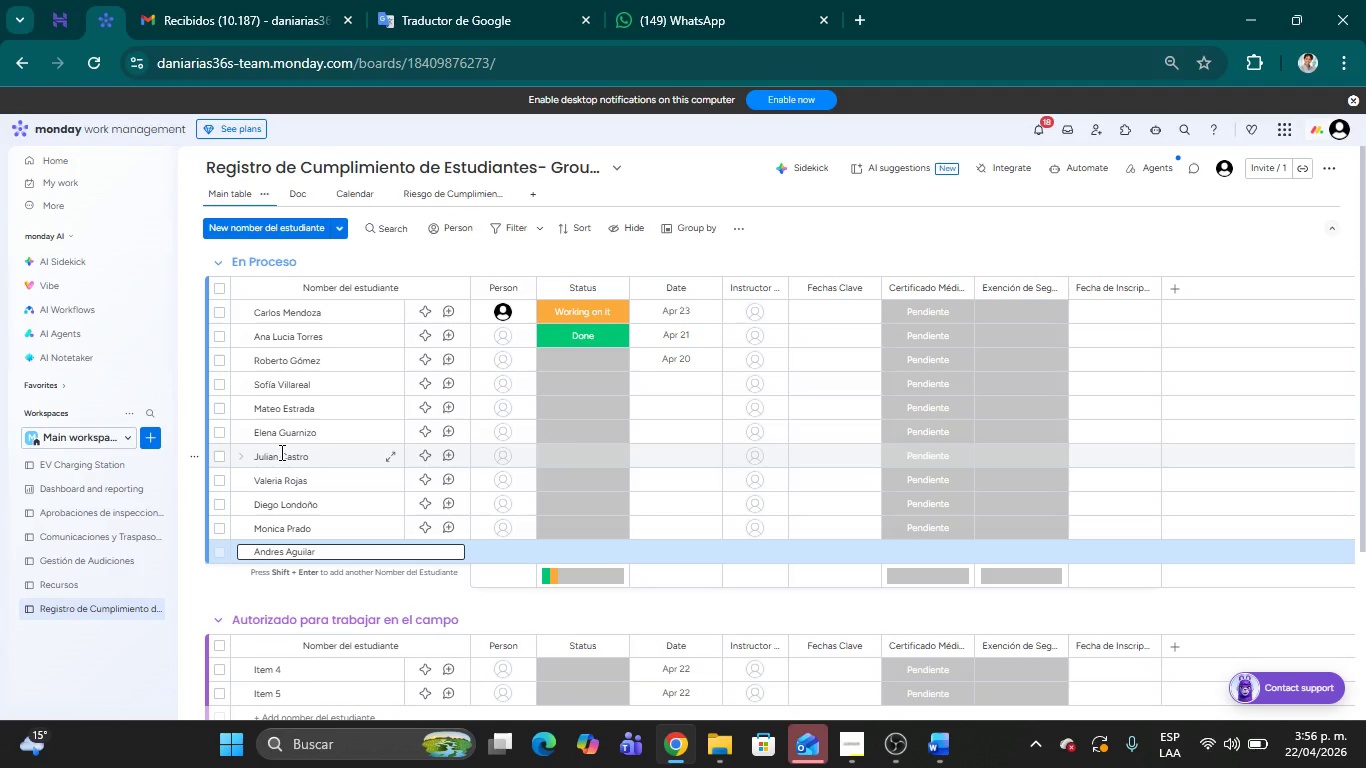 
key(Shift+Enter)
 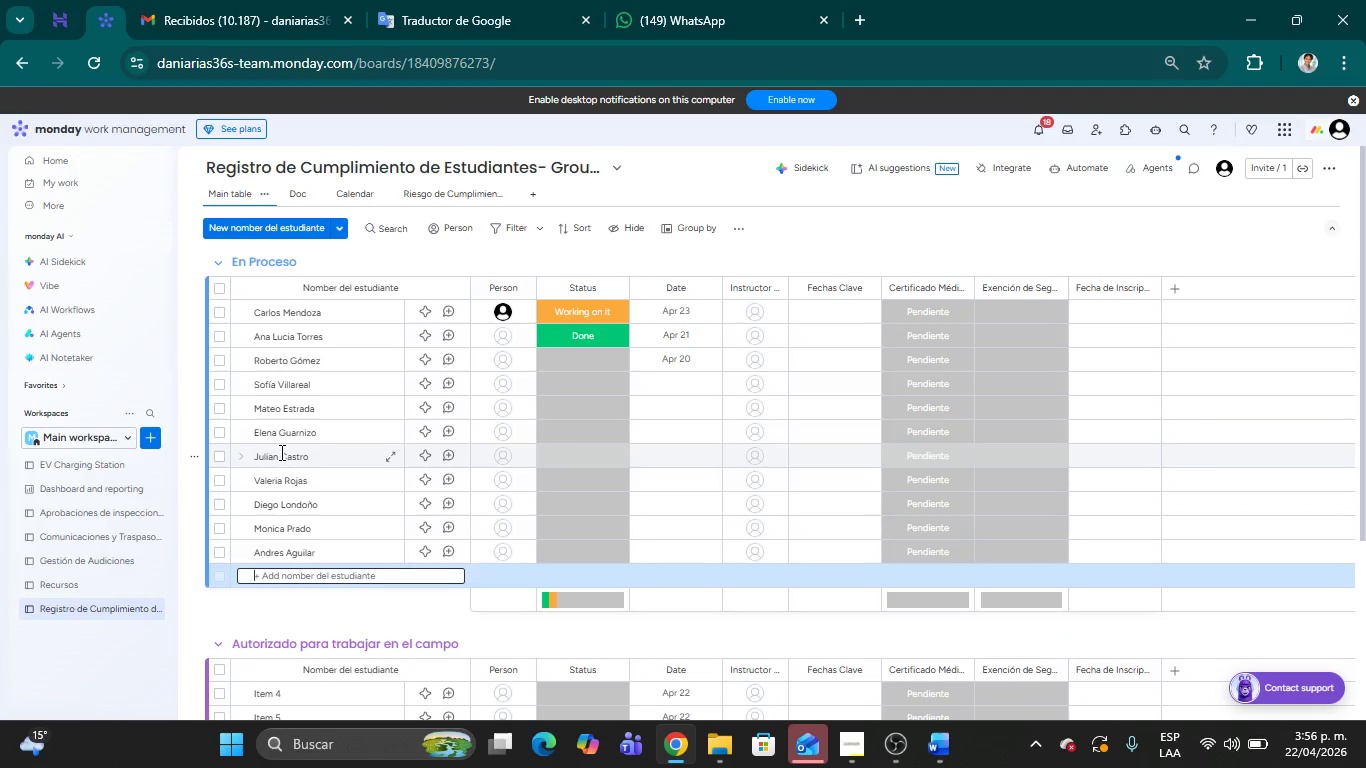 
type(Beatriz Pinz;on)
 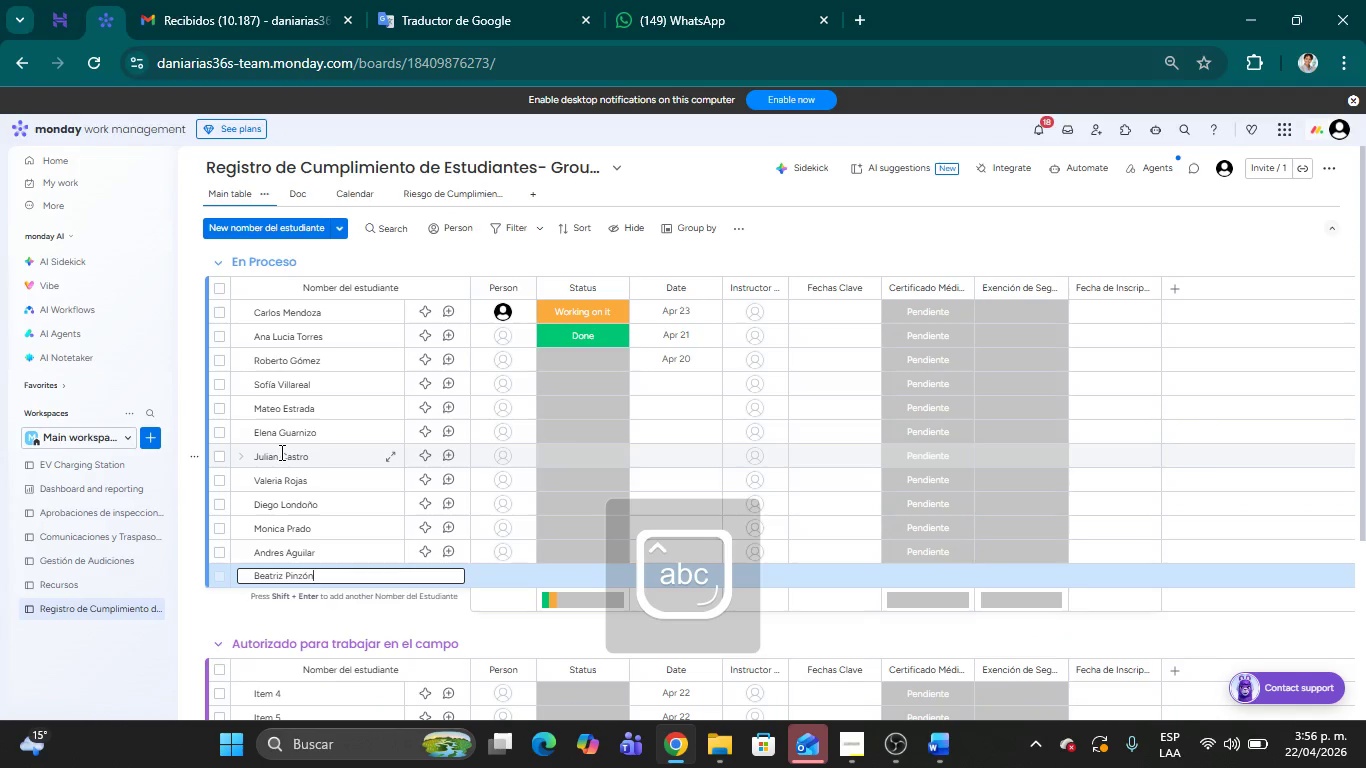 
key(Shift+Enter)
 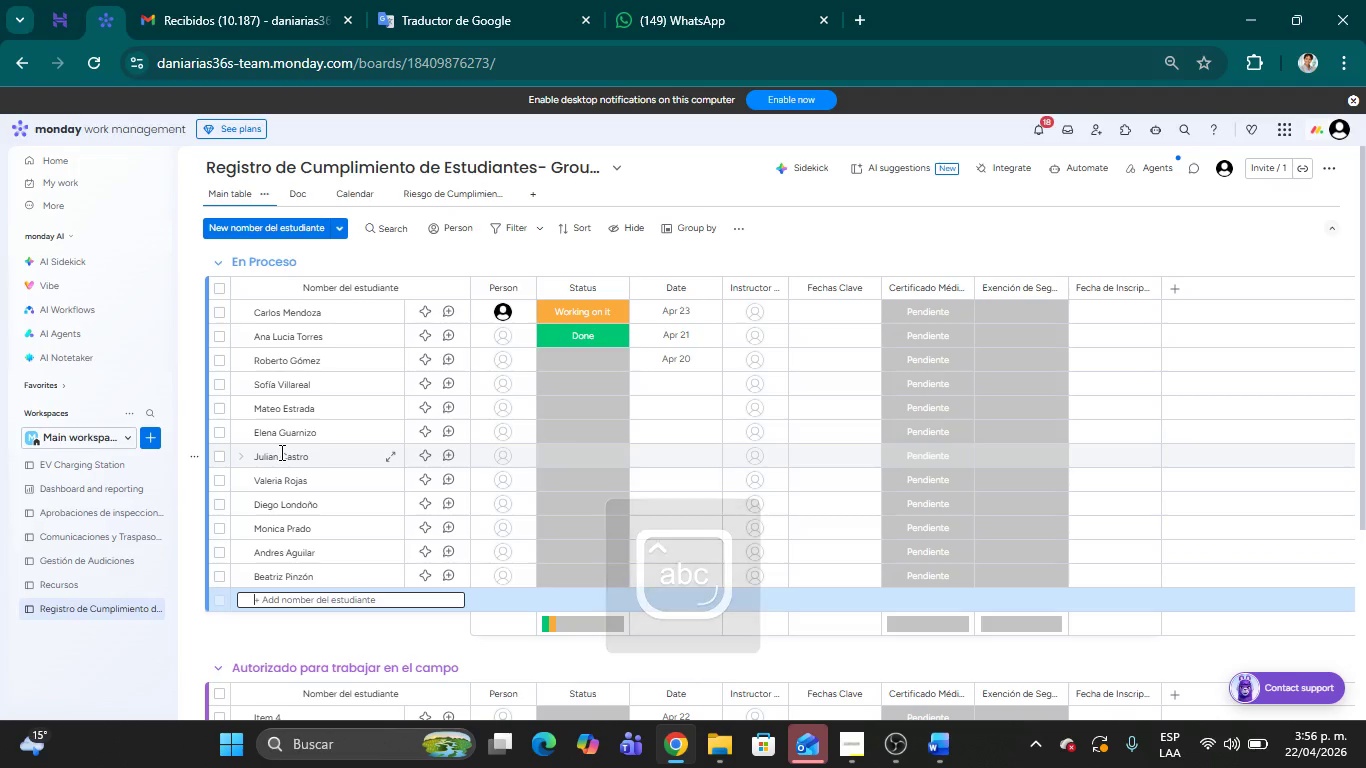 
type(Ricardo Dar;in)
 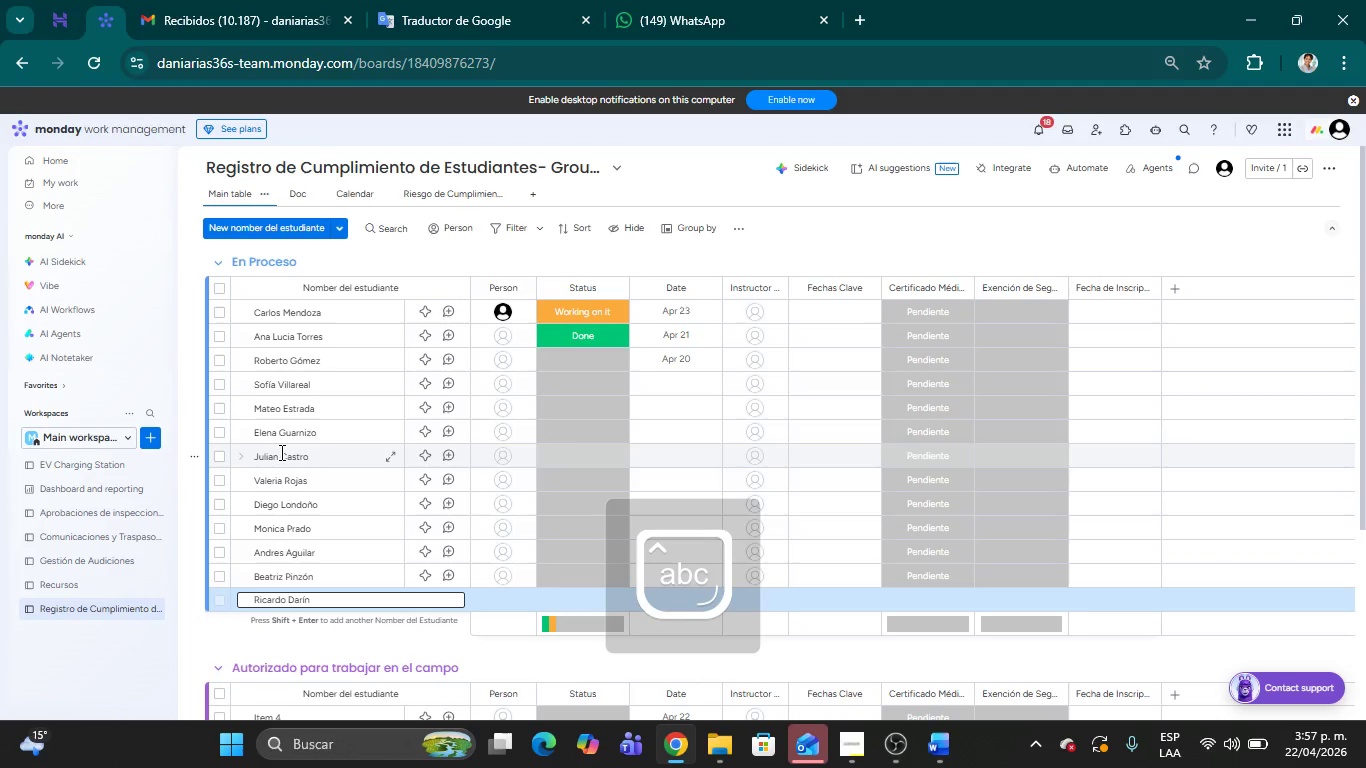 
key(Shift+Enter)
 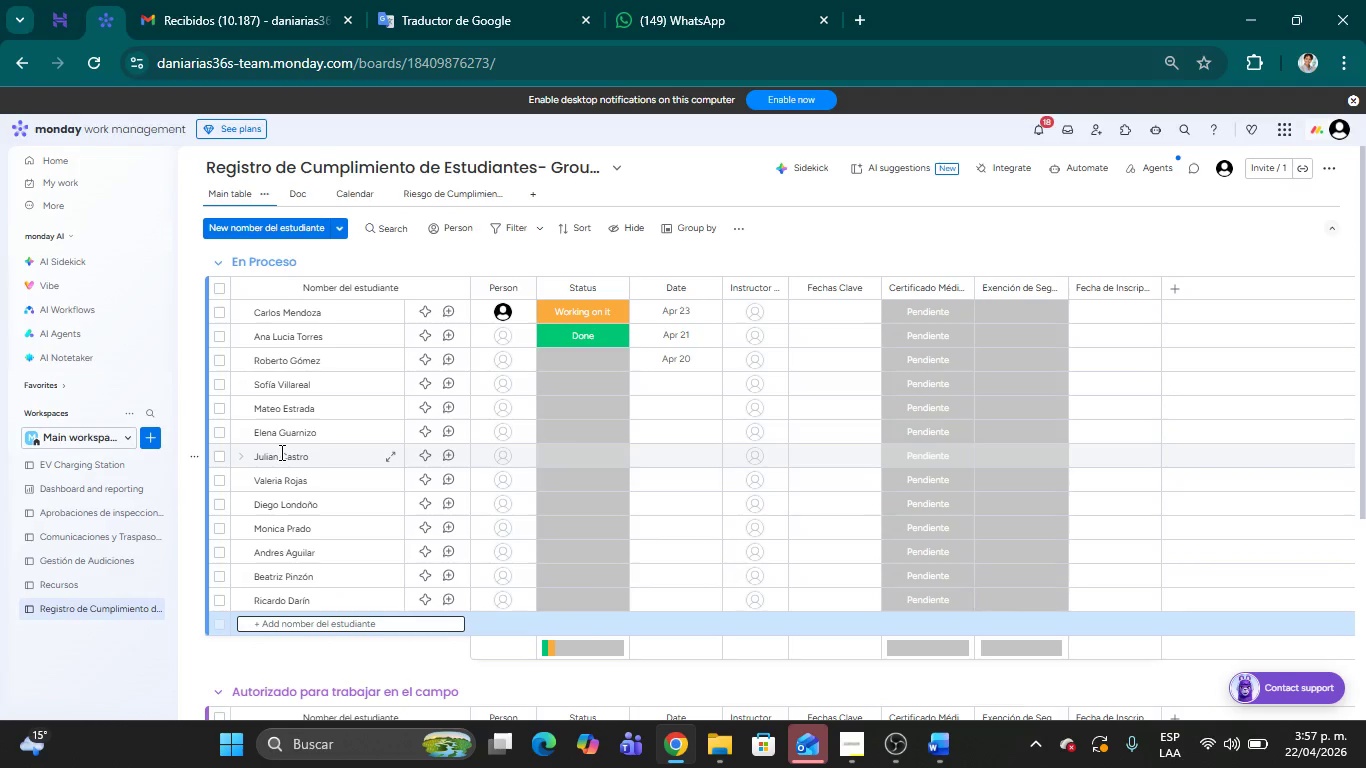 
wait(5.14)
 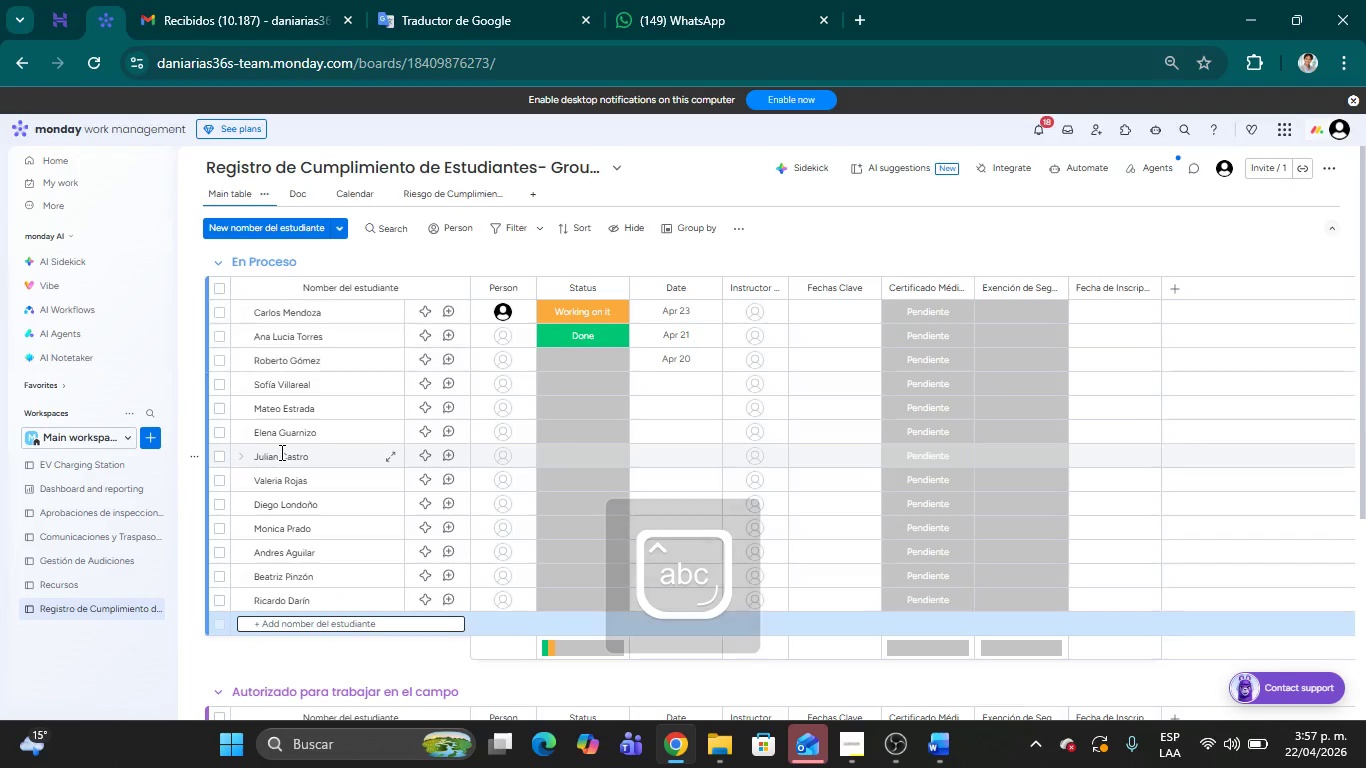 
type(Sandra Ramirez)
 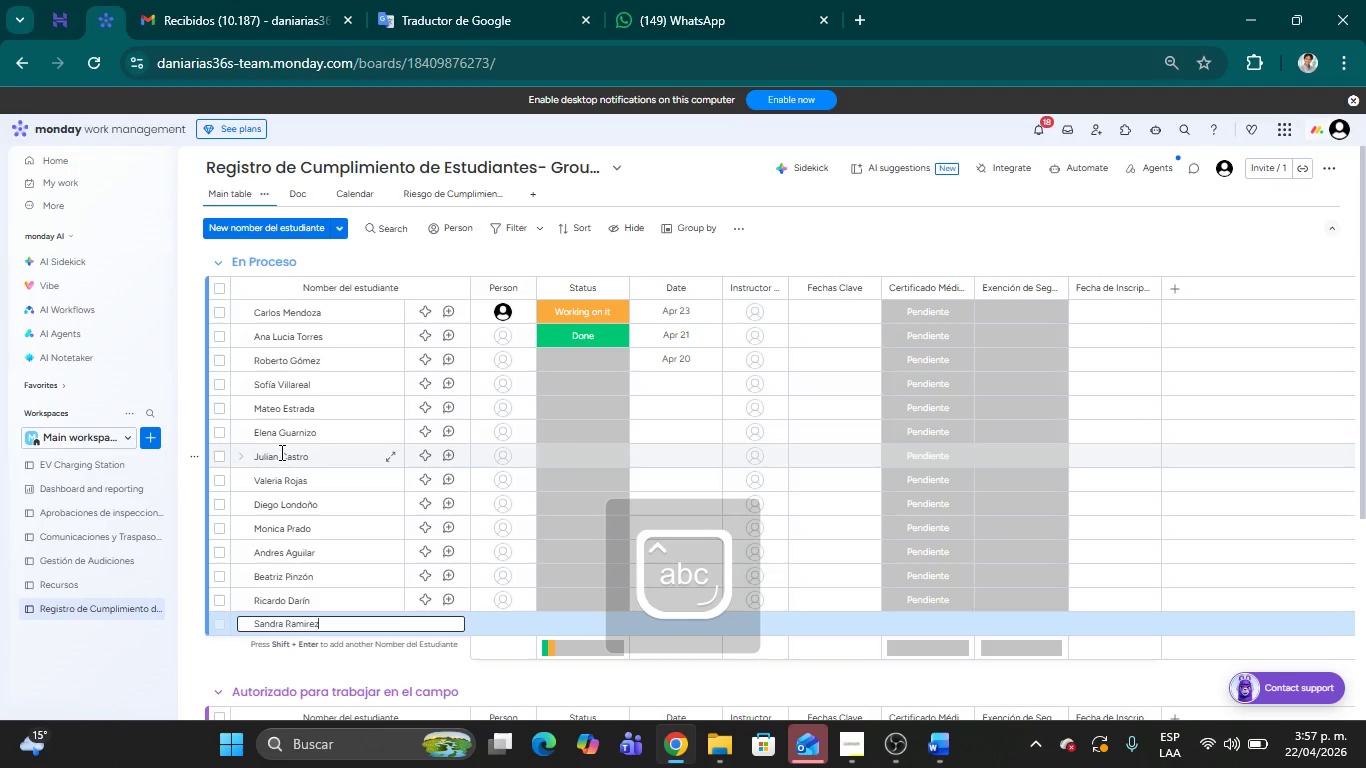 
key(Shift+Enter)
 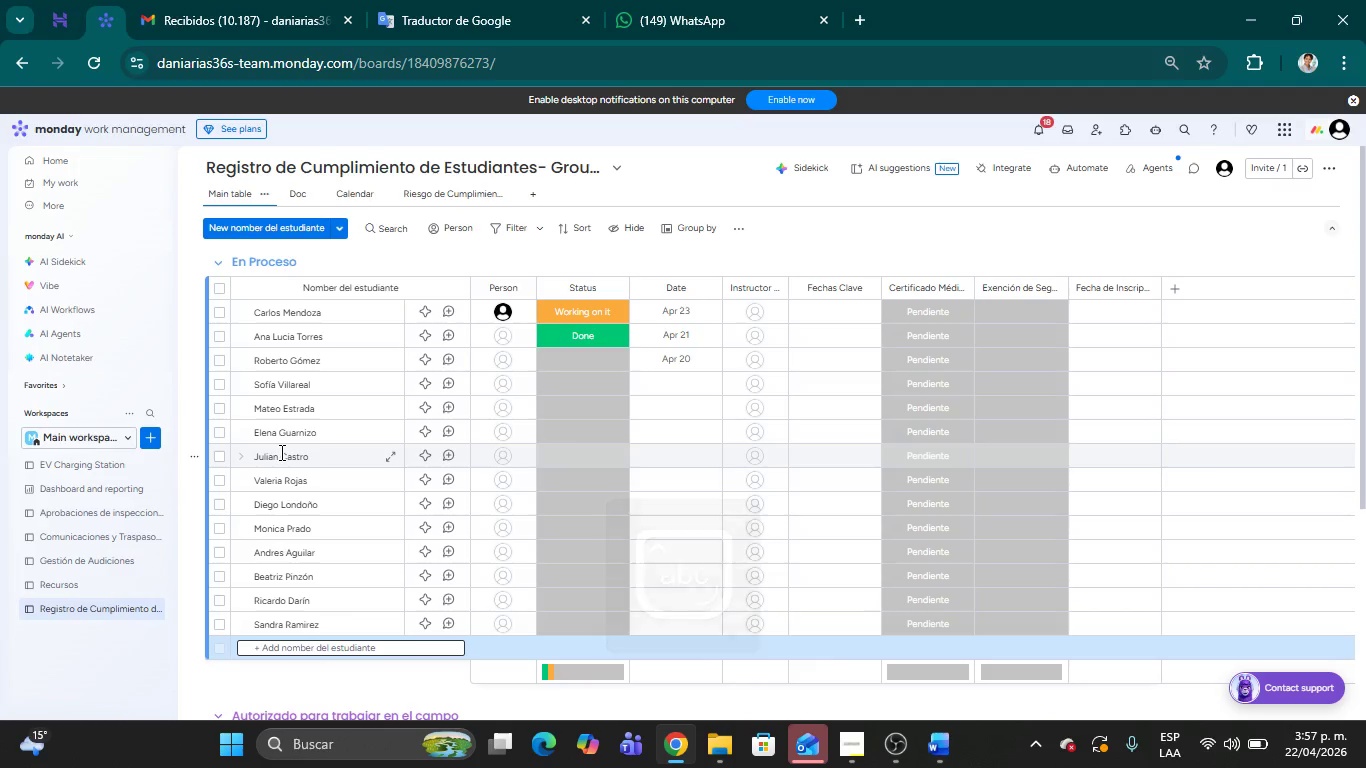 
type(Pedro Pascal)
 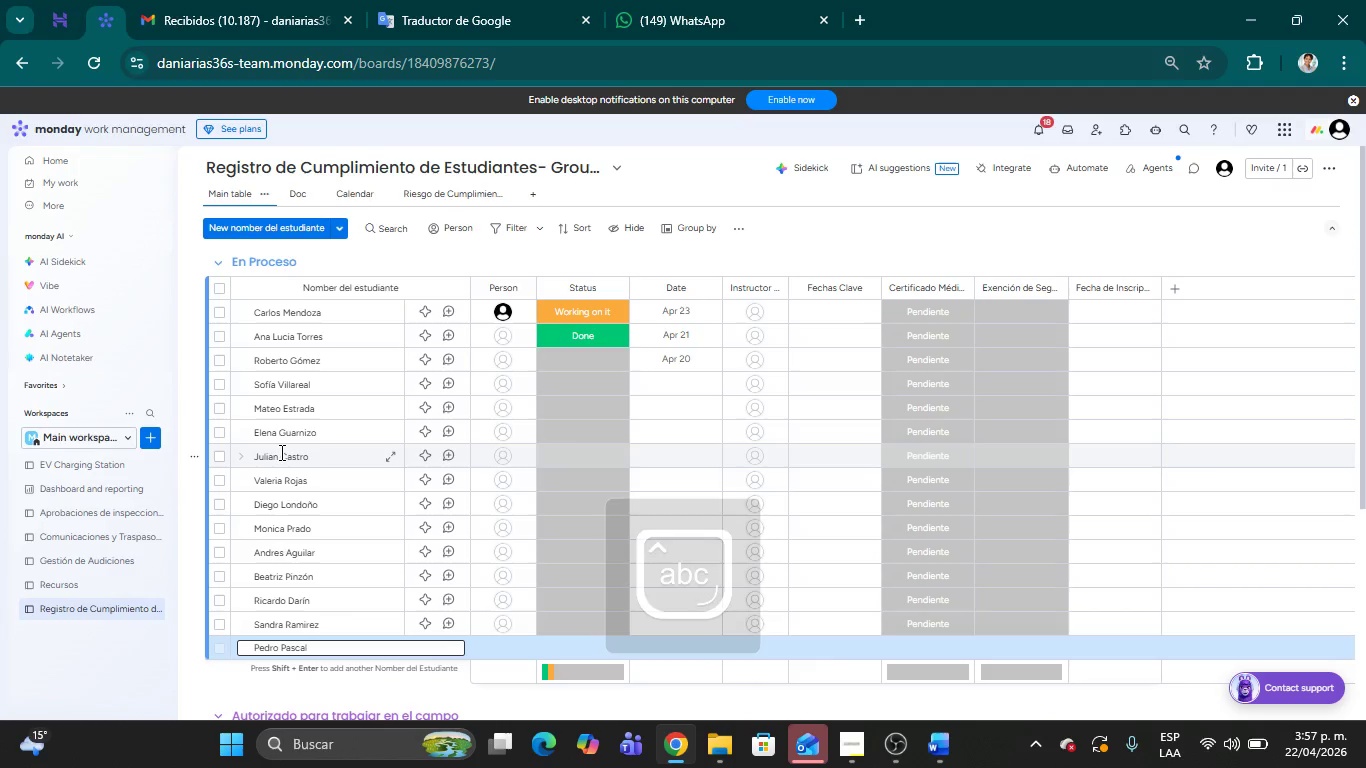 
mouse_move([497, 419])
 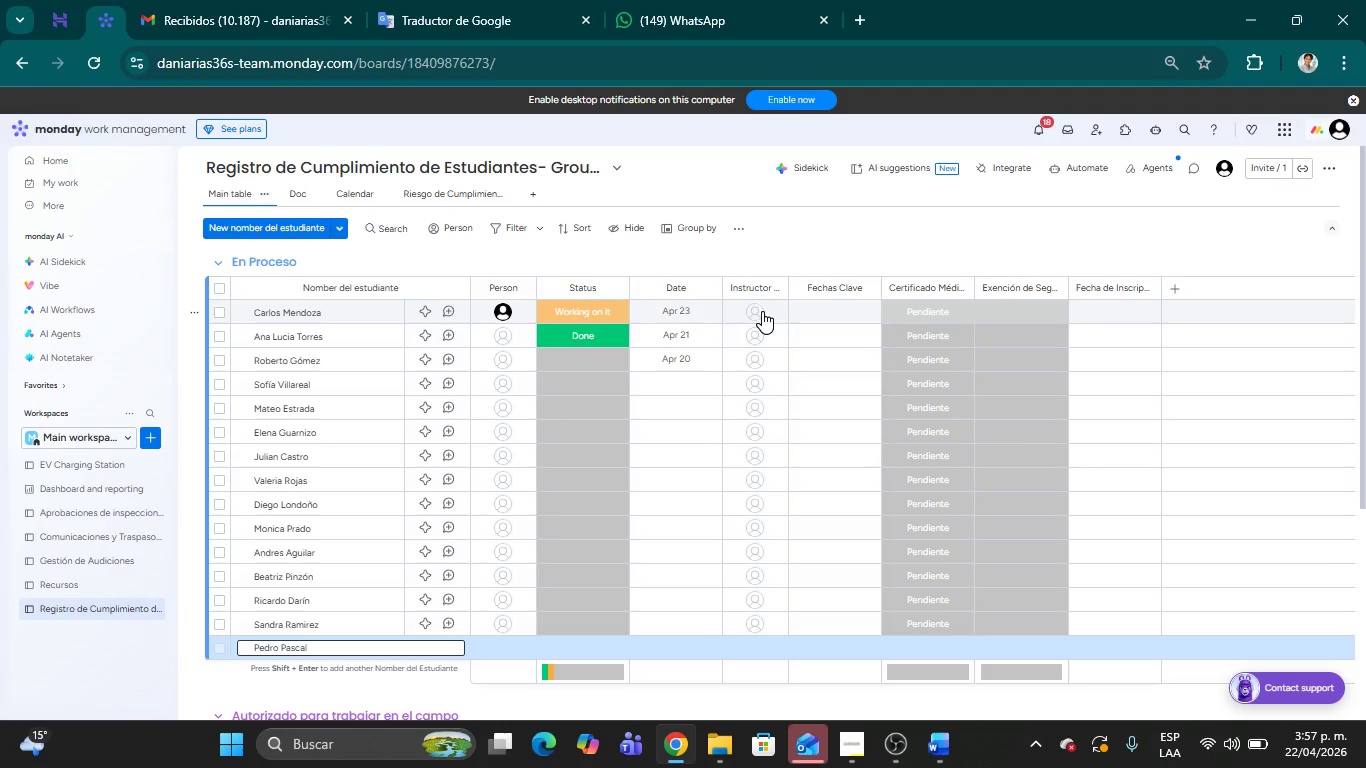 
left_click([756, 315])
 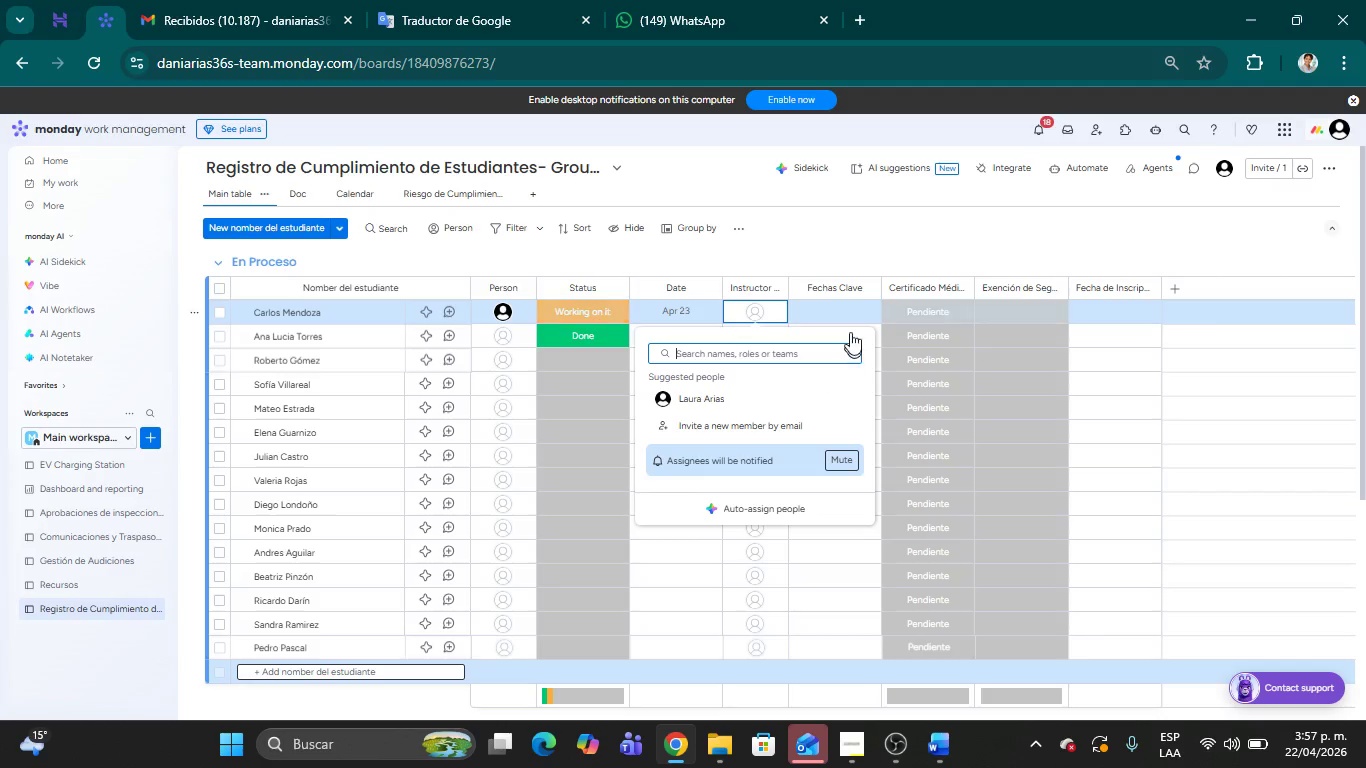 
left_click([848, 238])
 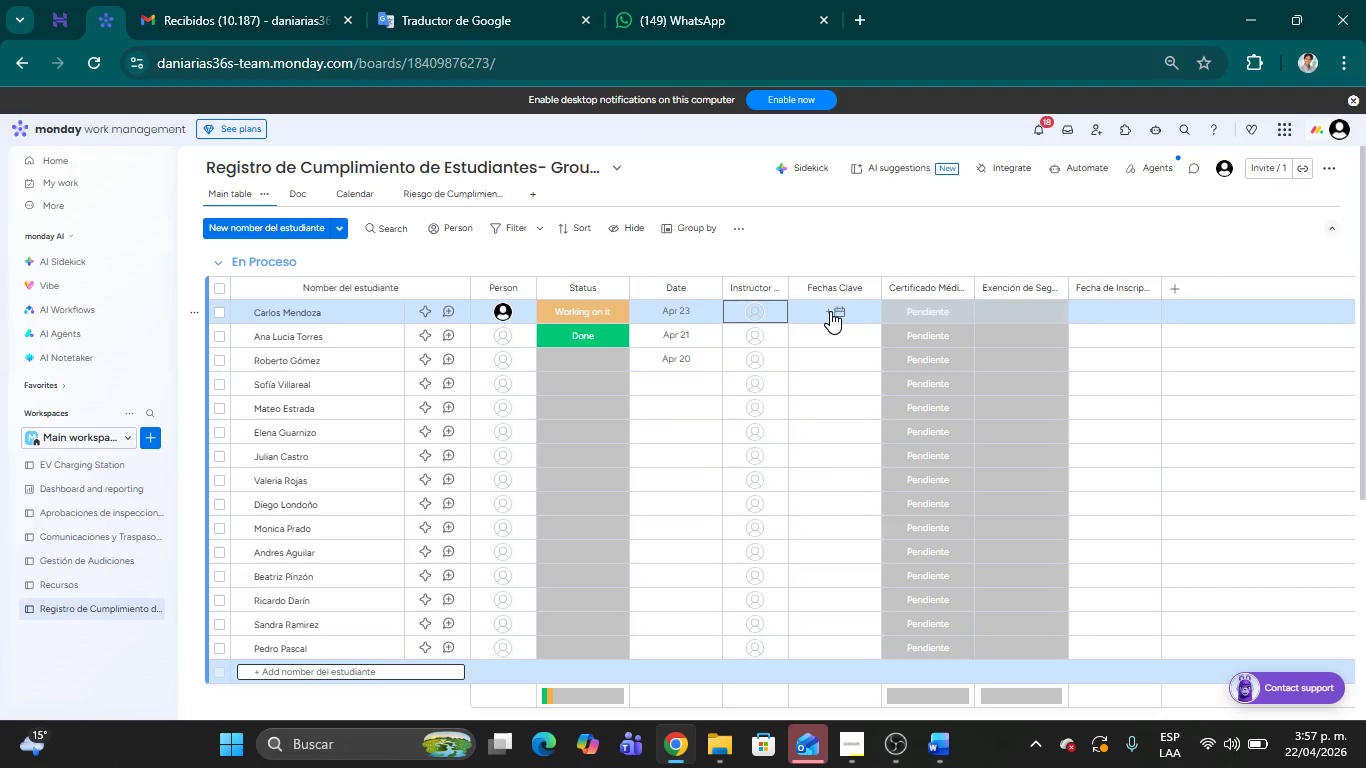 
left_click([830, 311])
 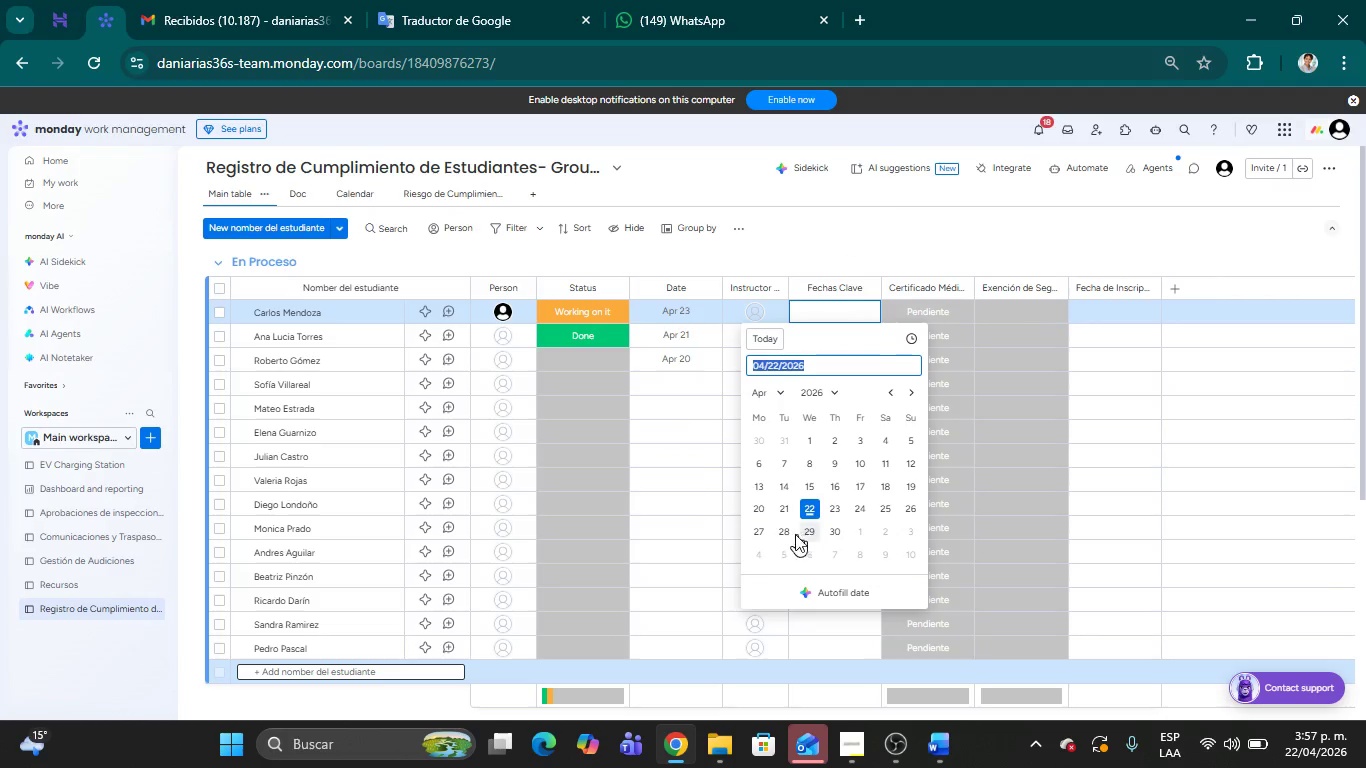 
left_click([757, 529])
 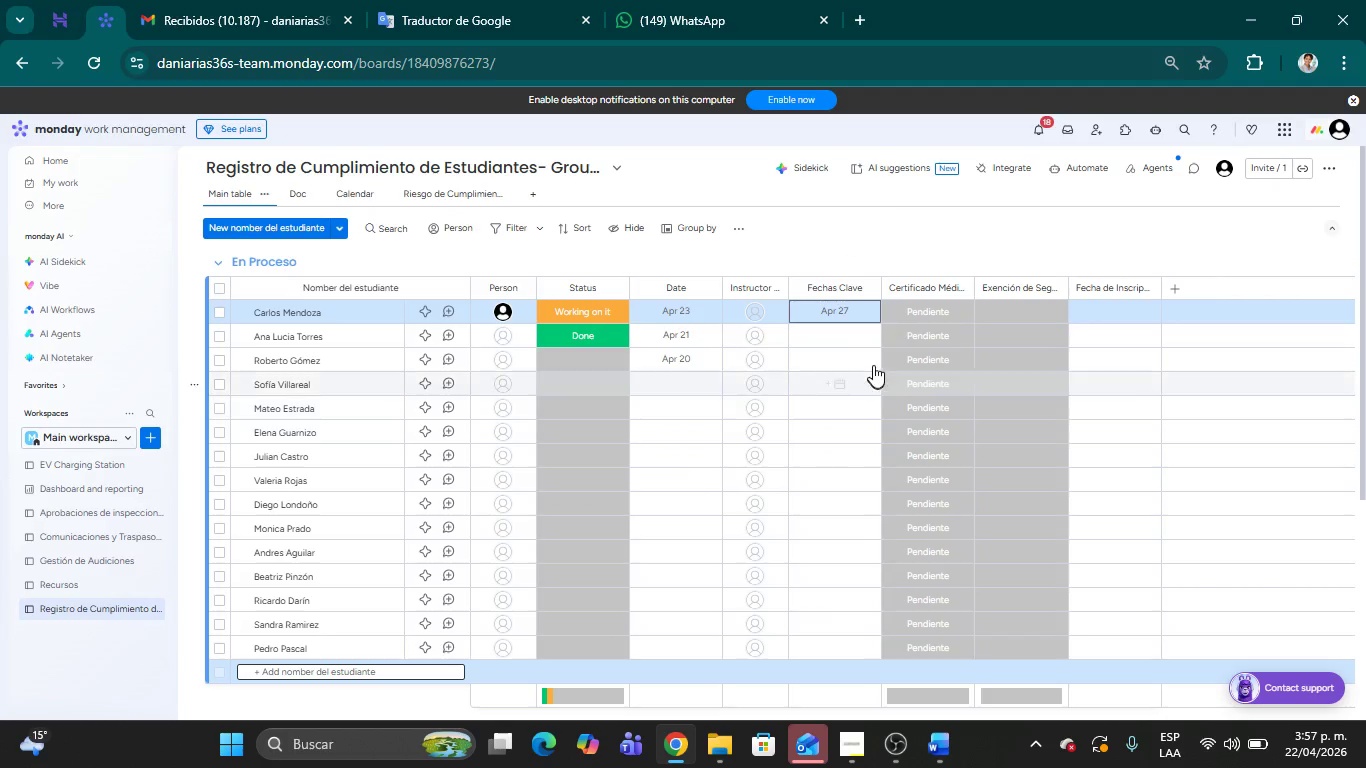 
left_click([843, 335])
 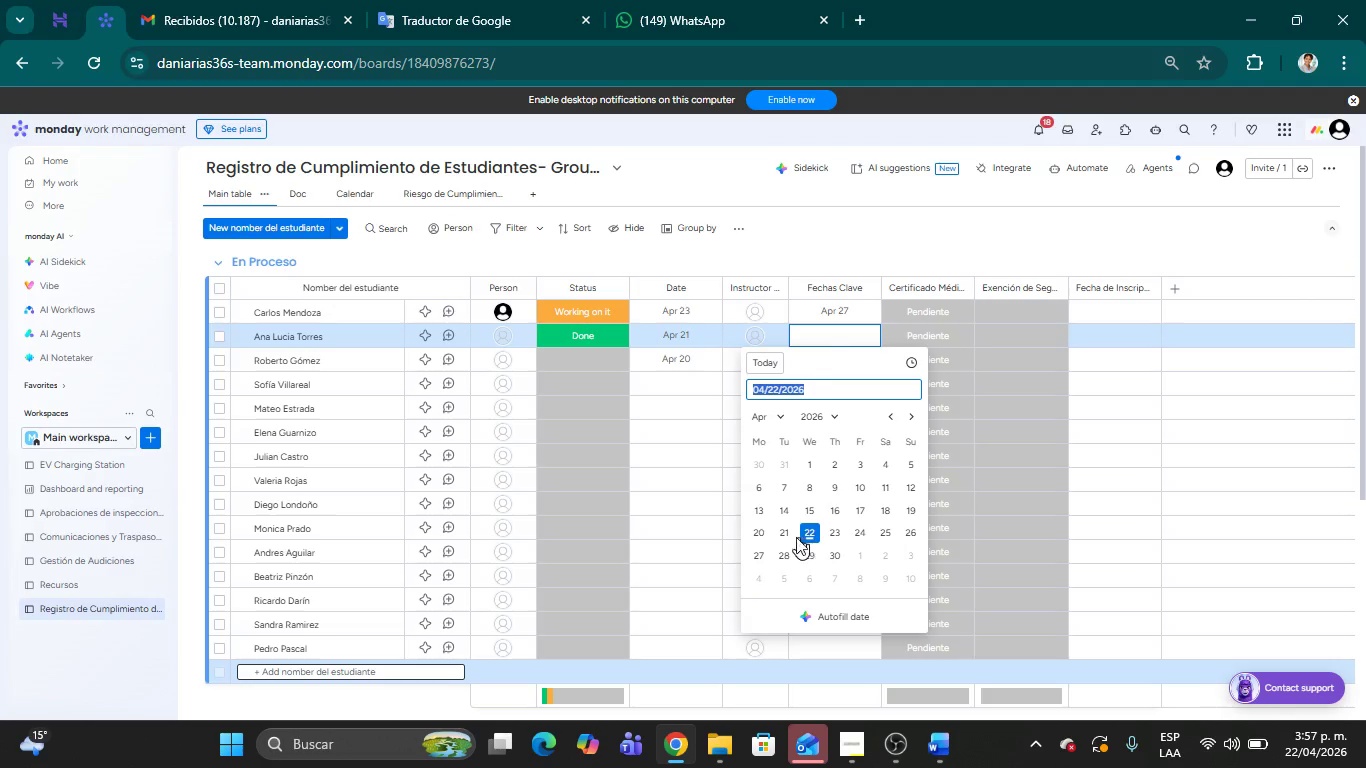 
left_click([758, 554])
 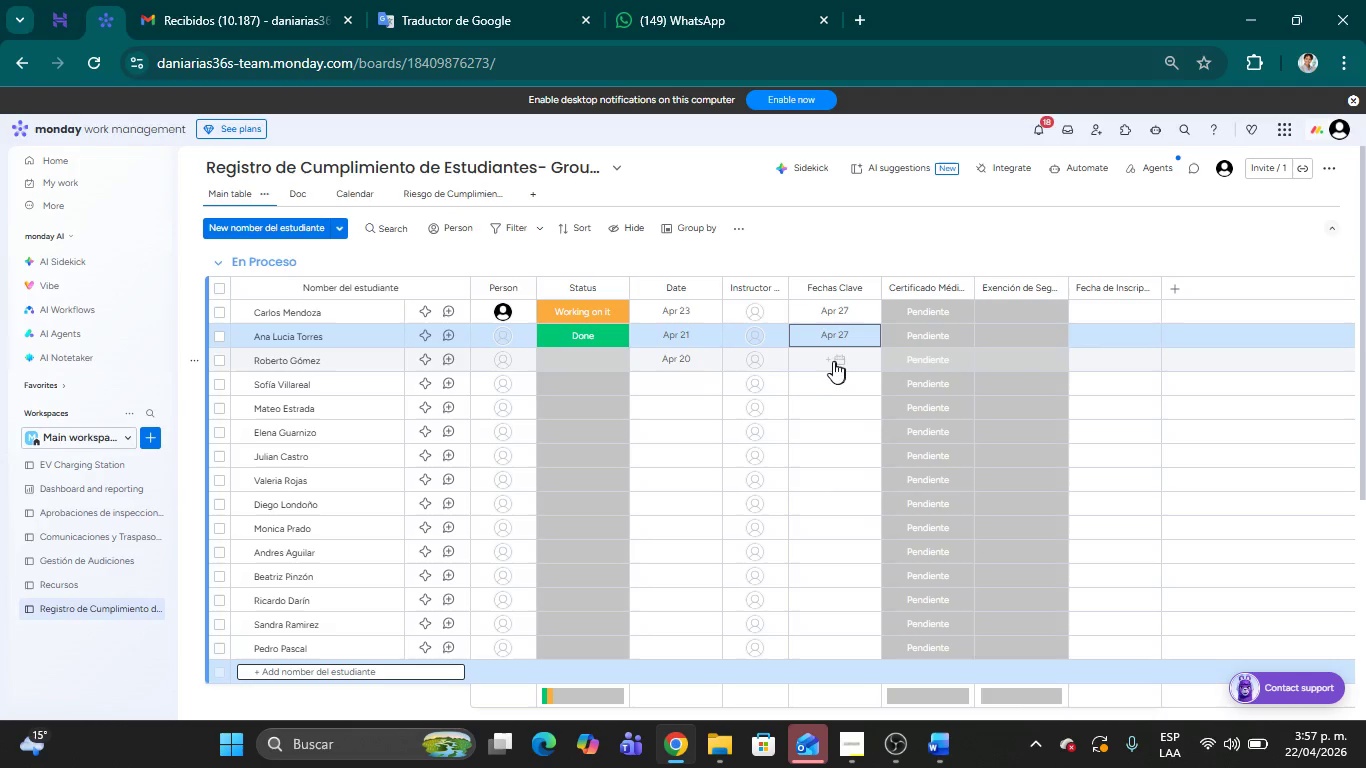 
left_click([829, 359])
 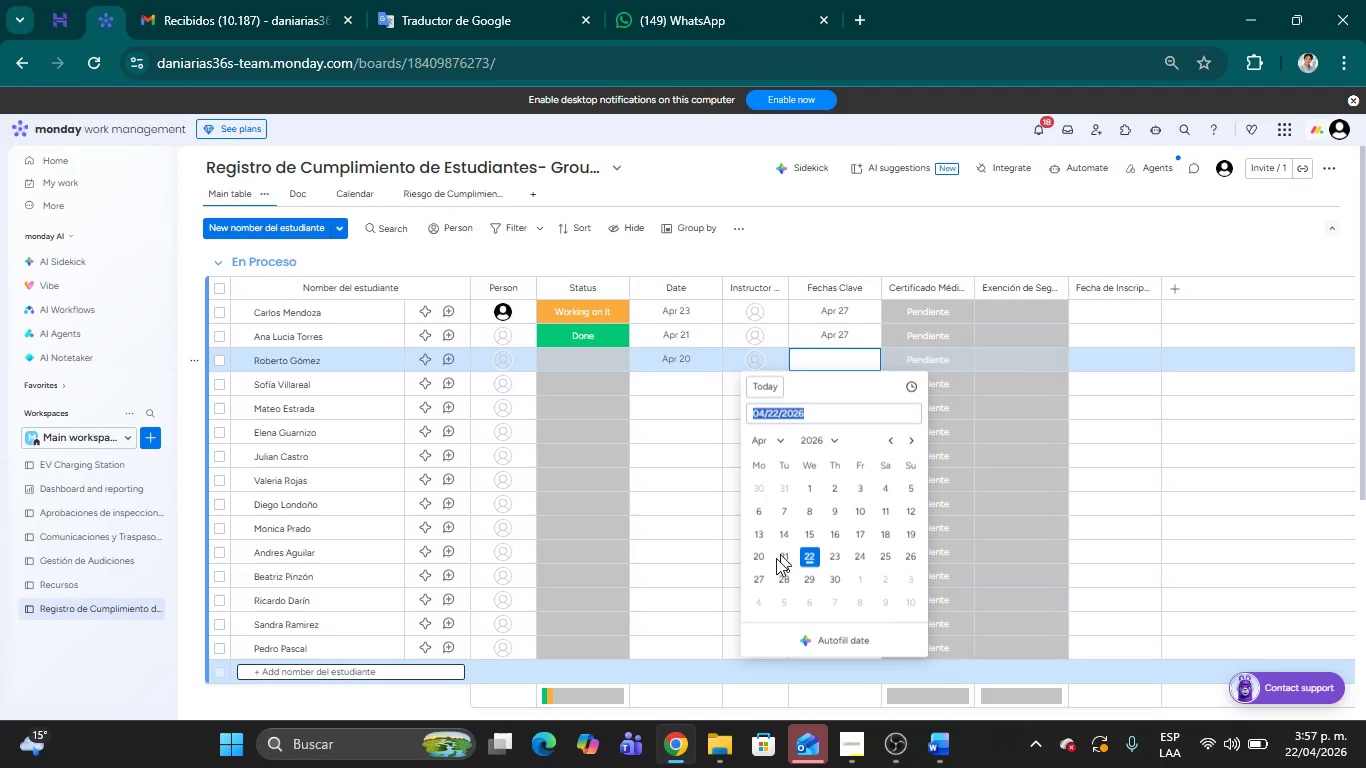 
left_click([758, 578])
 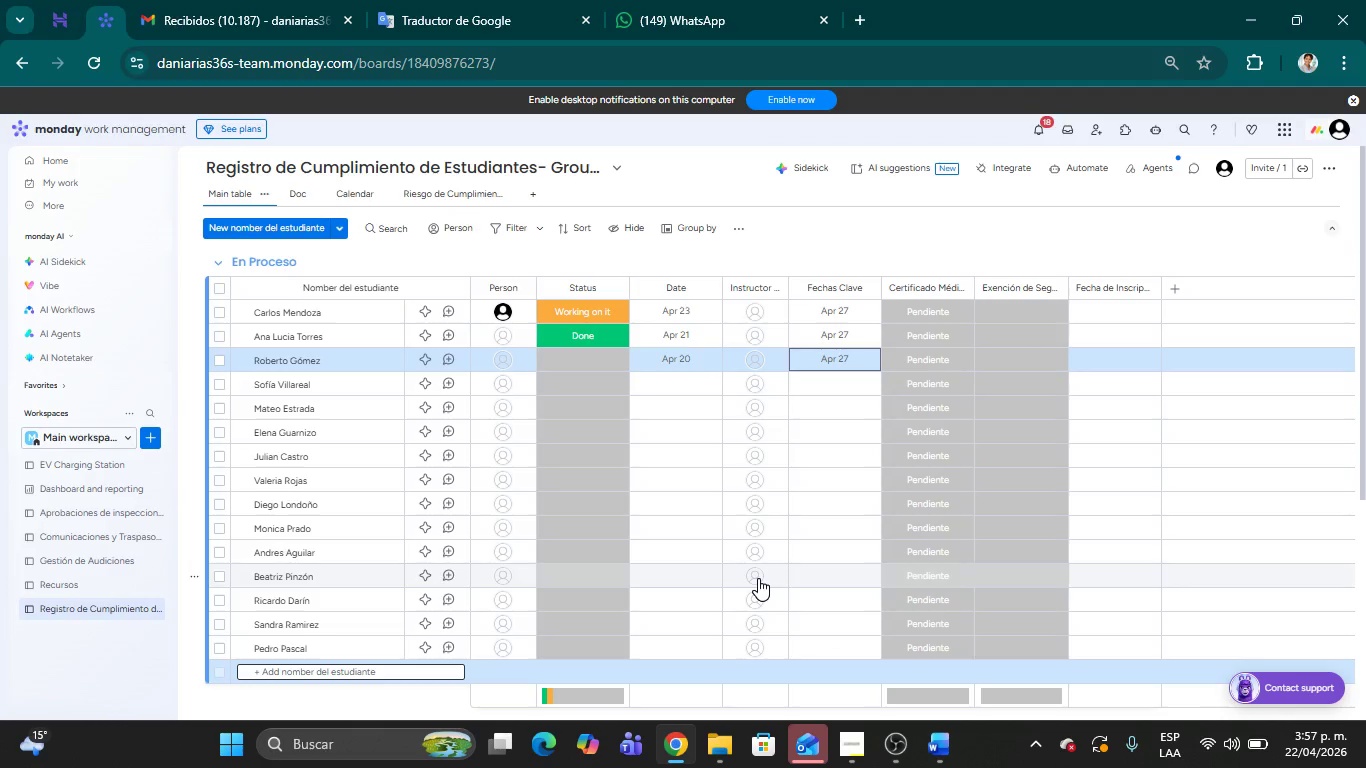 
left_click([804, 383])
 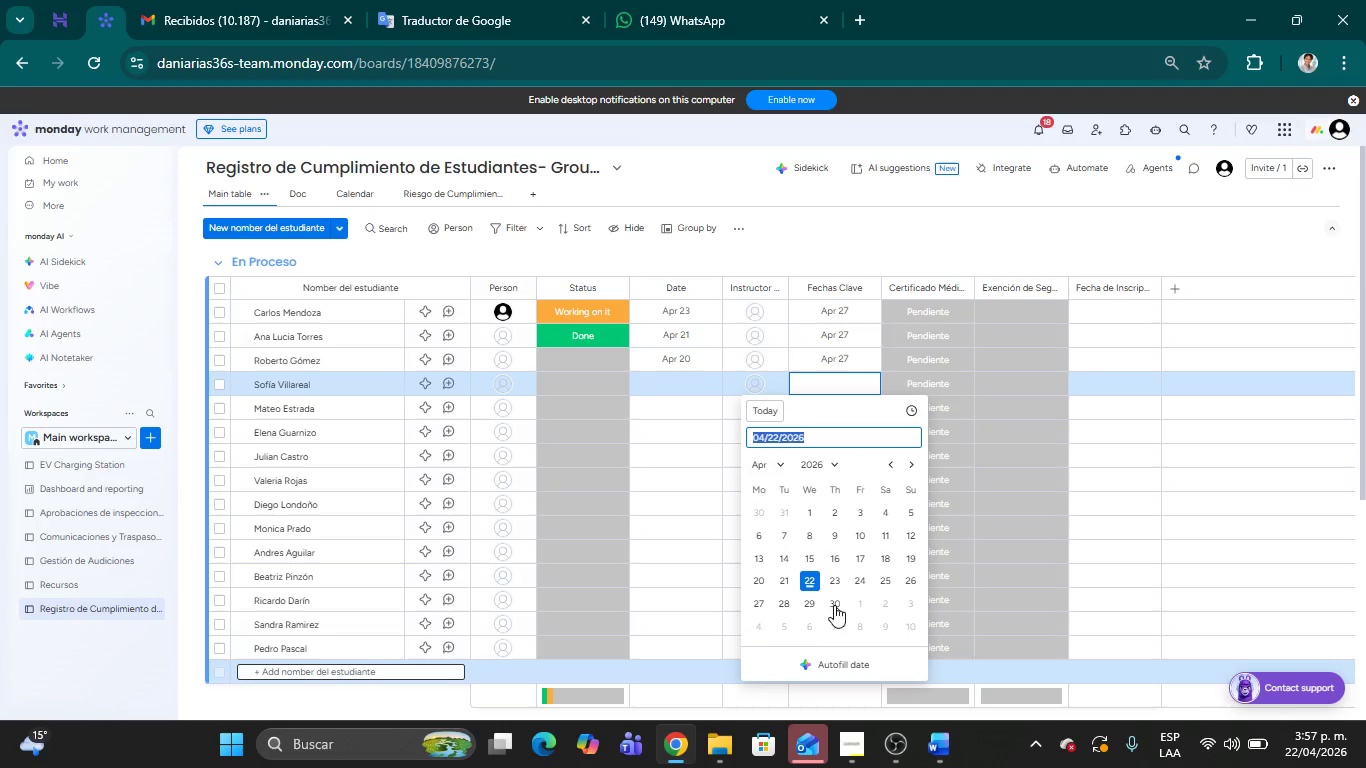 
left_click([785, 606])
 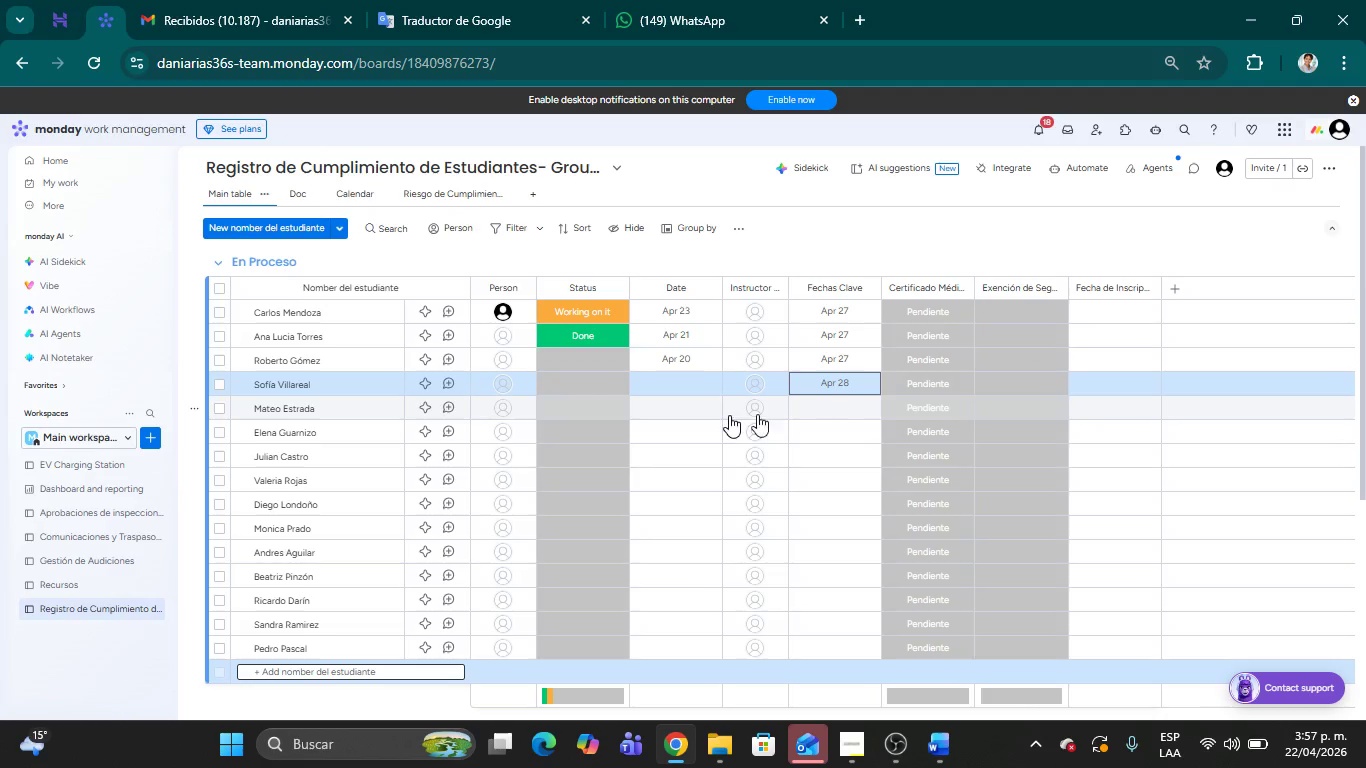 
left_click([830, 408])
 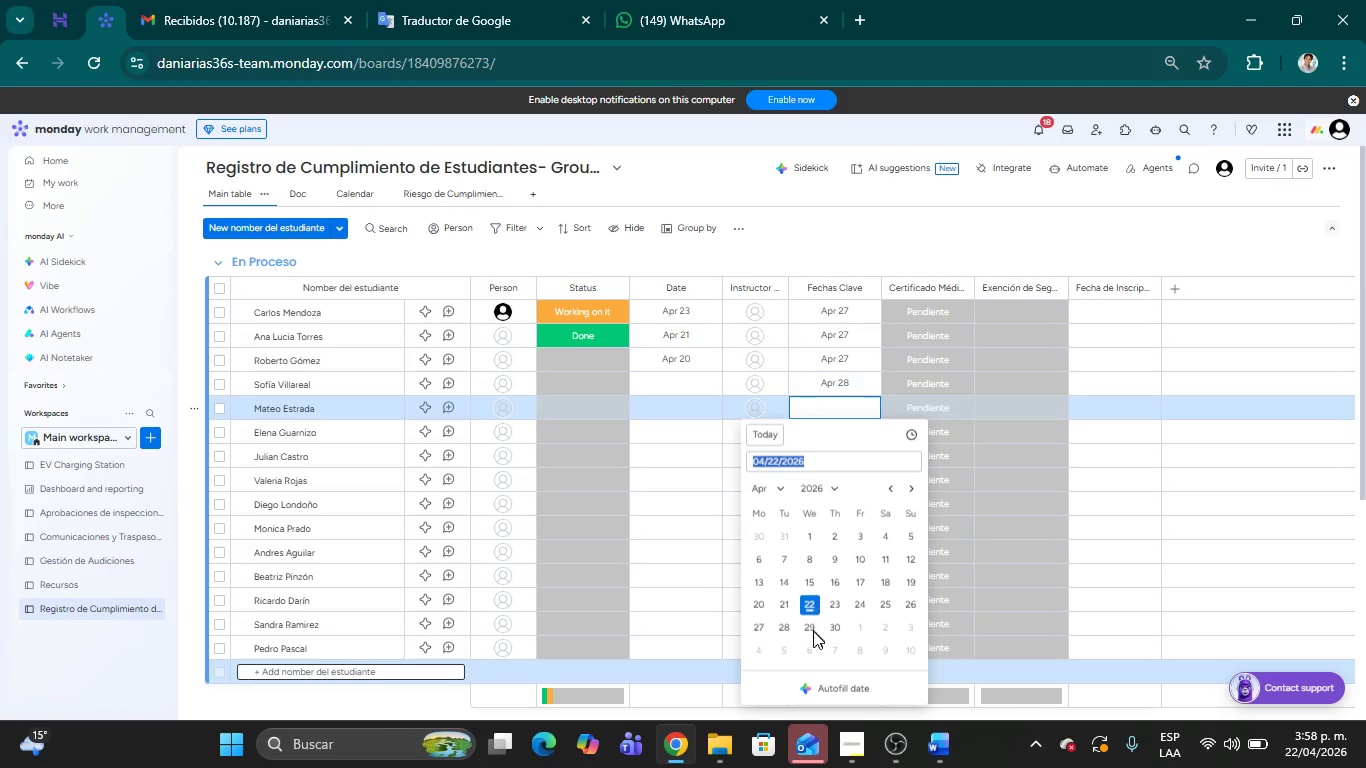 
left_click([833, 625])
 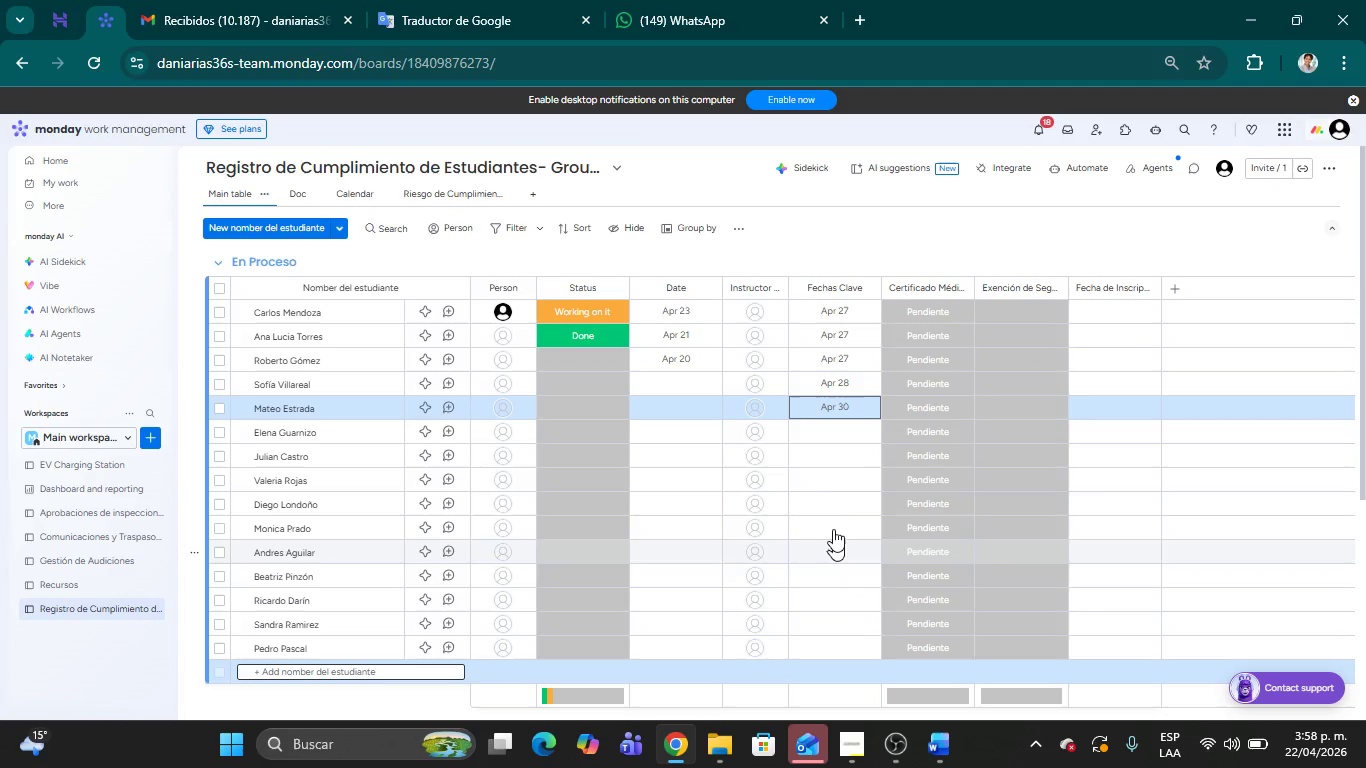 
left_click([821, 435])
 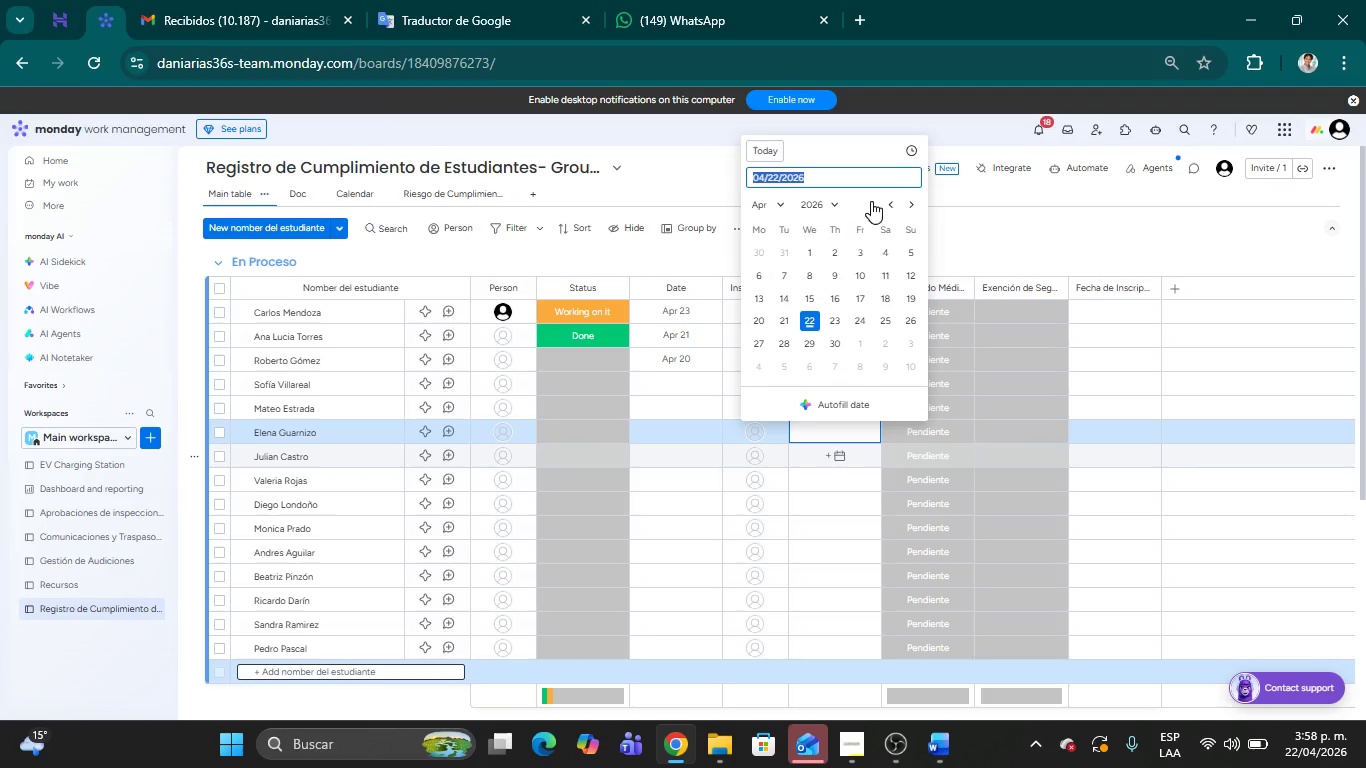 
scroll: coordinate [864, 277], scroll_direction: down, amount: 1.0
 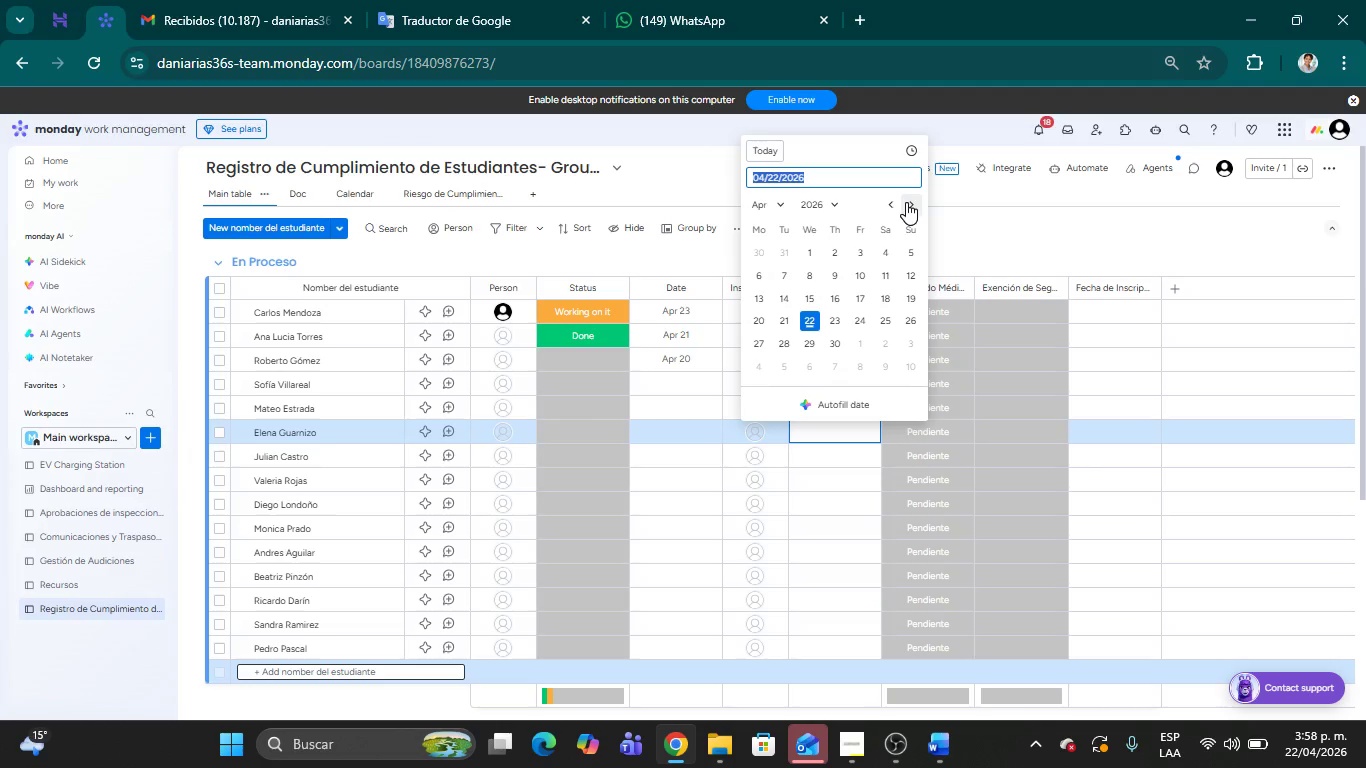 
left_click([907, 202])
 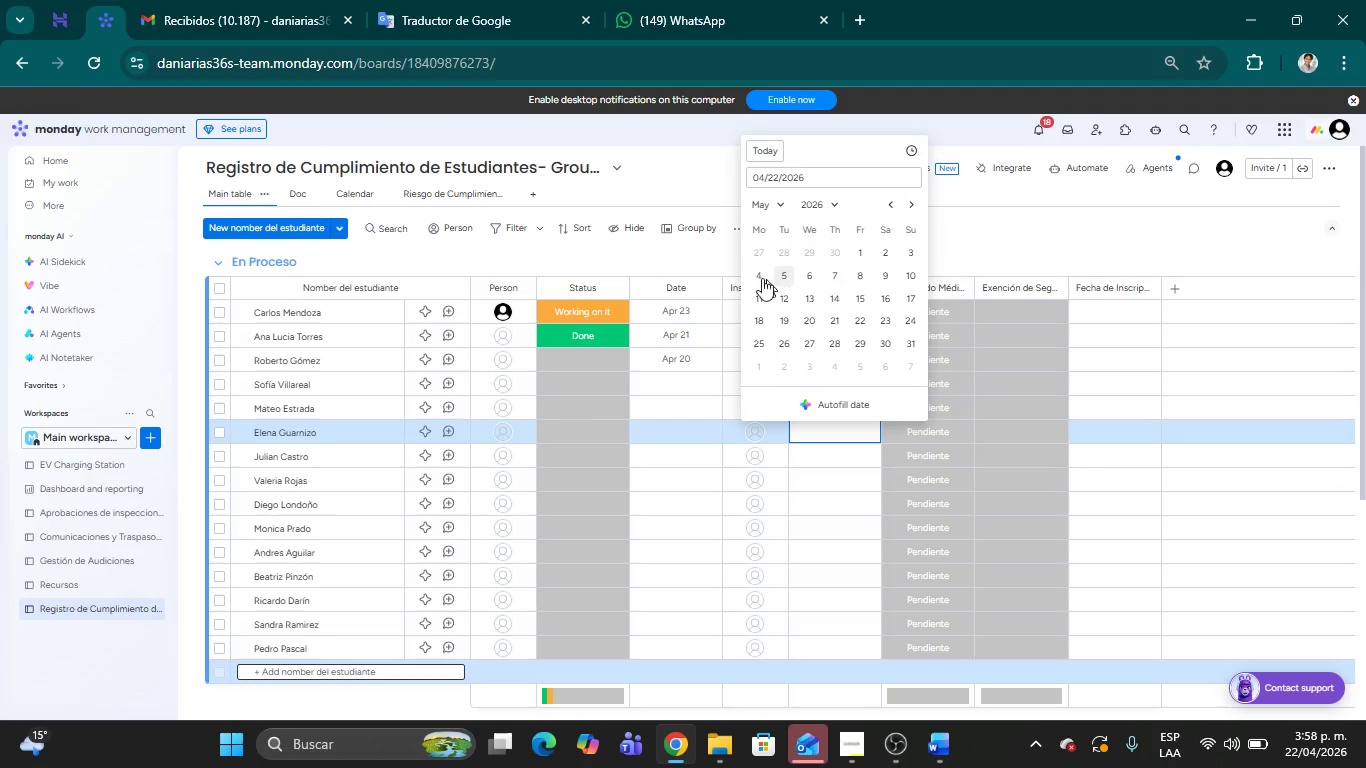 
left_click([756, 277])
 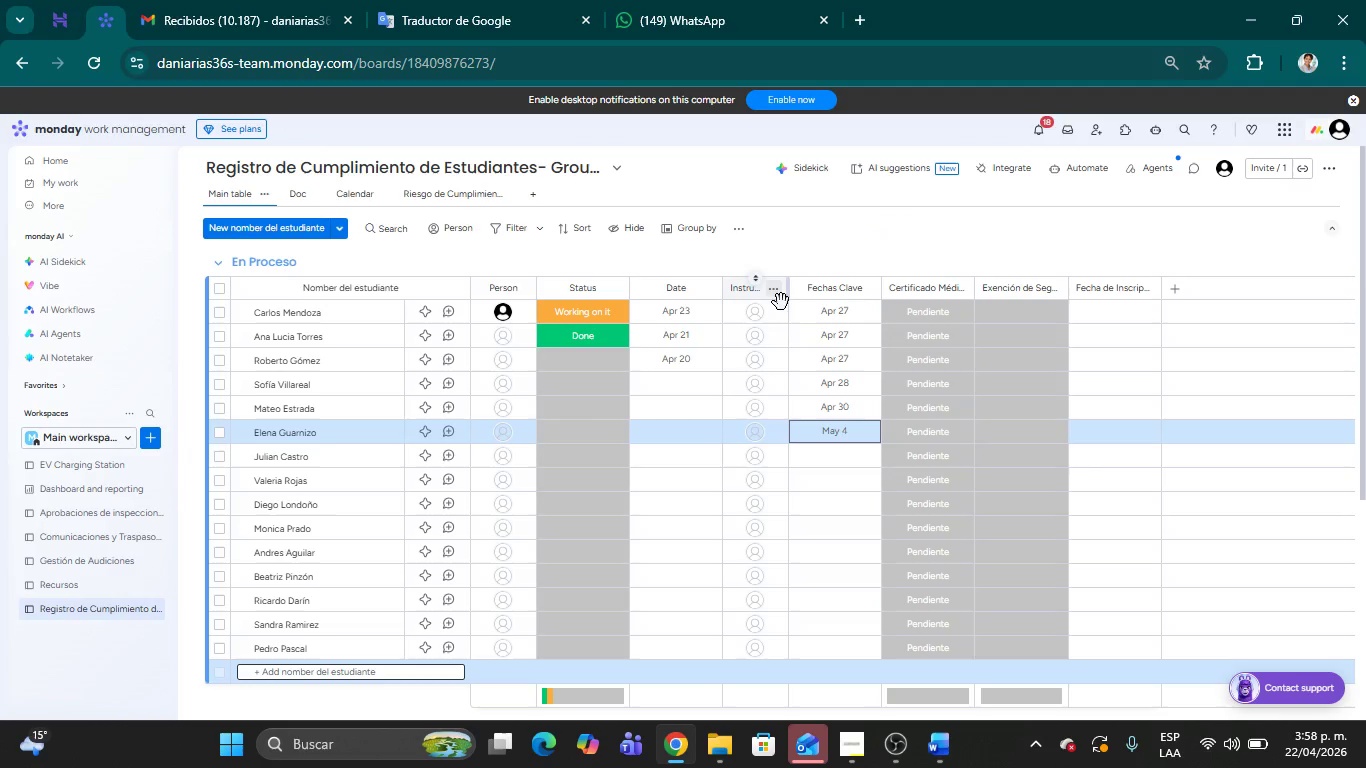 
left_click([814, 461])
 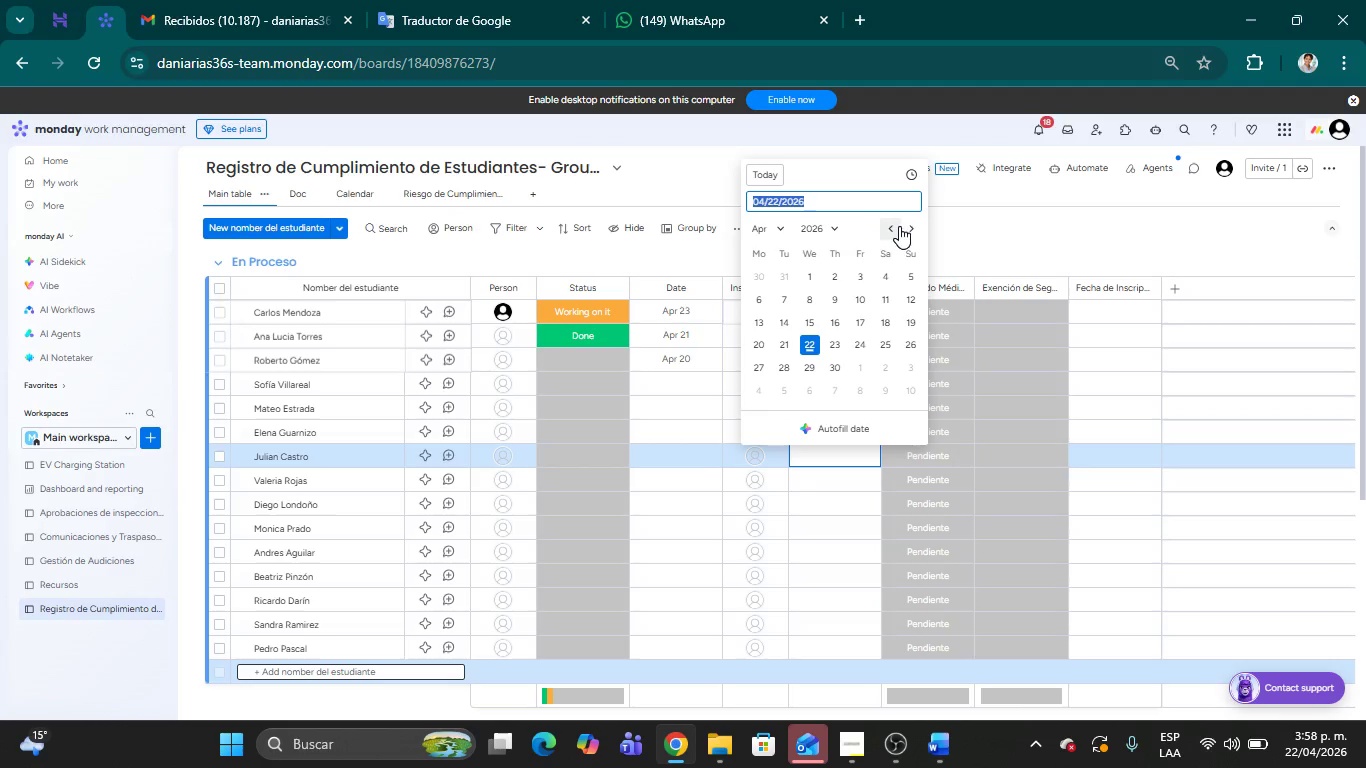 
left_click([907, 228])
 